 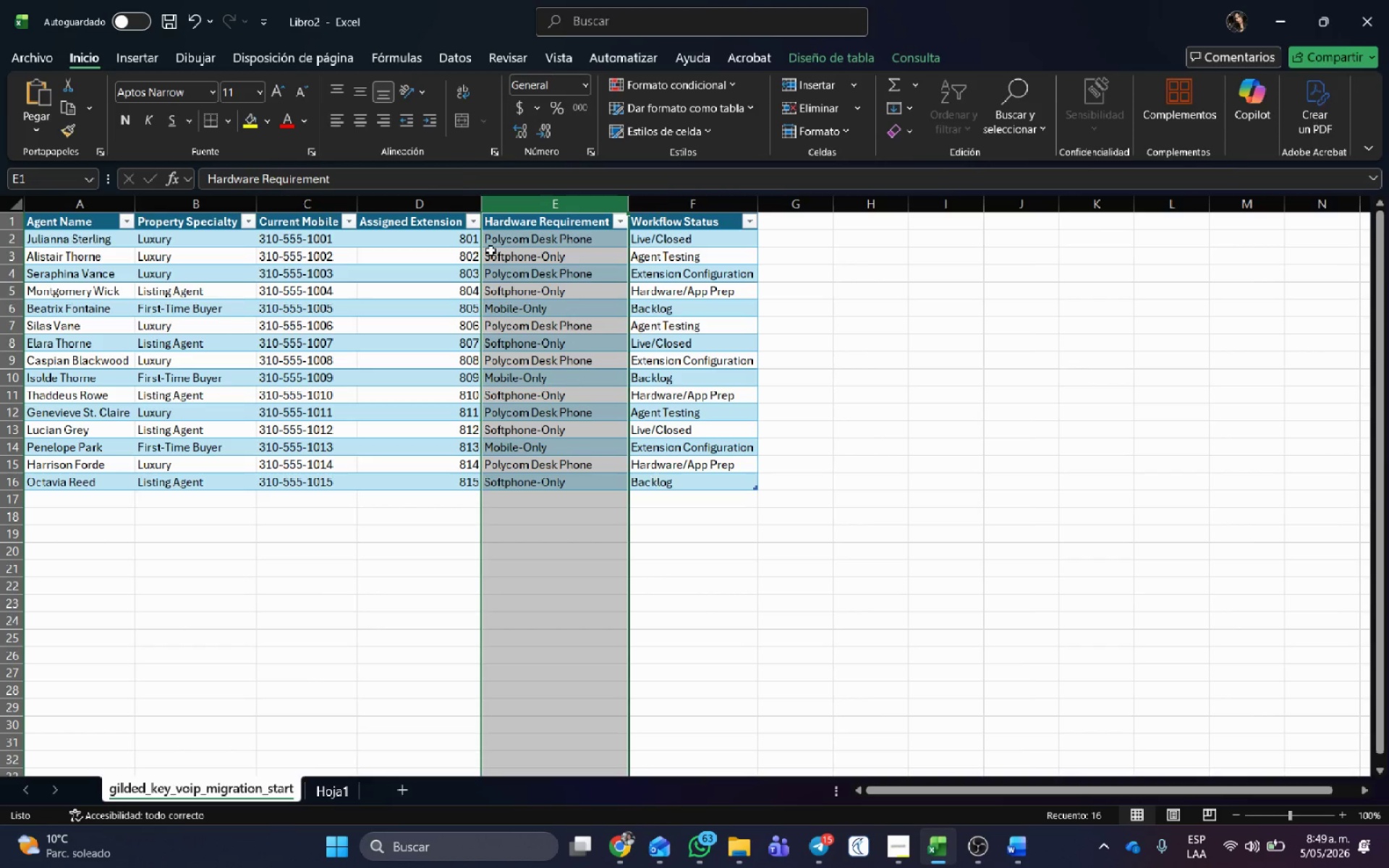 
left_click([195, 209])
 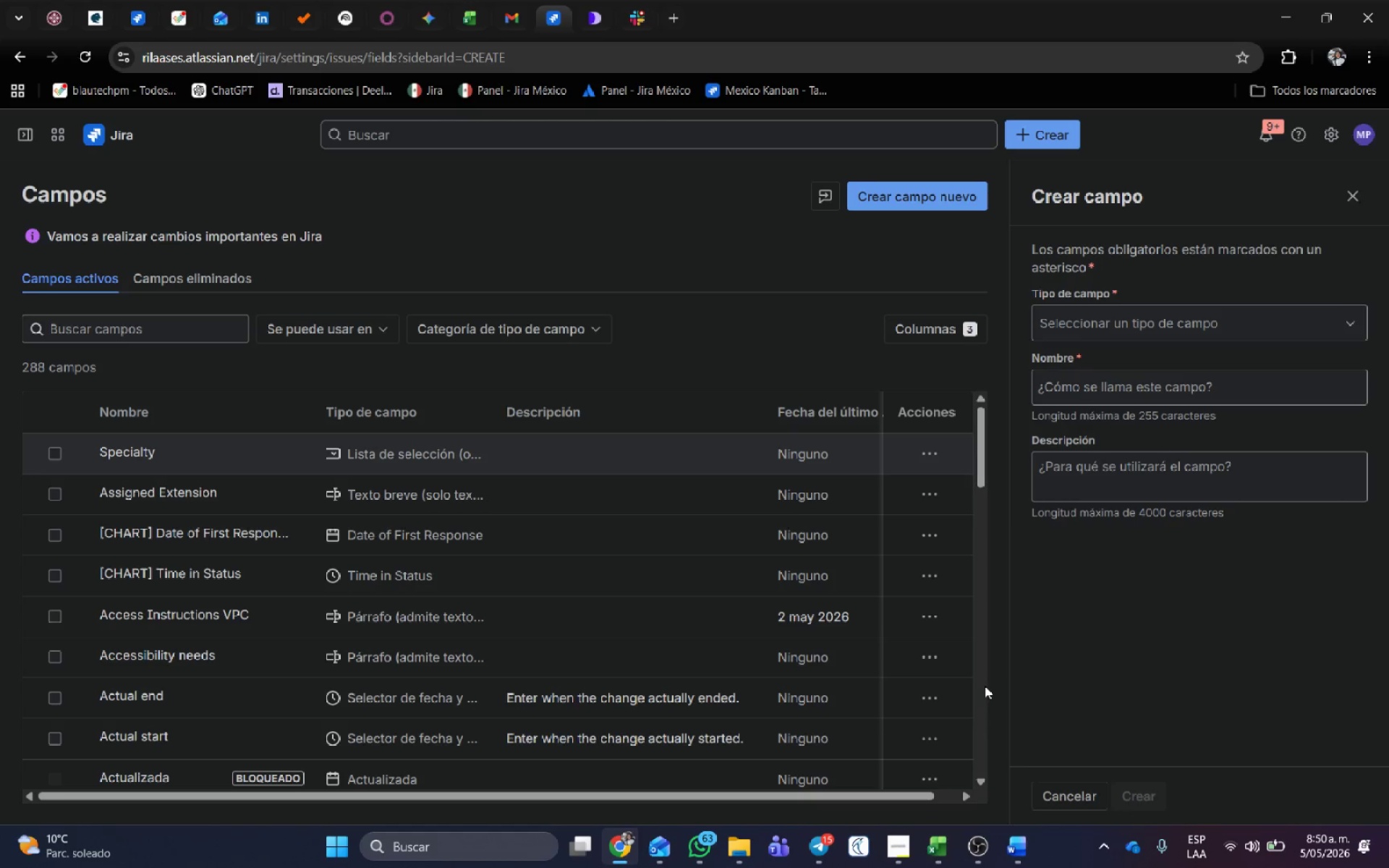 
left_click([1103, 326])
 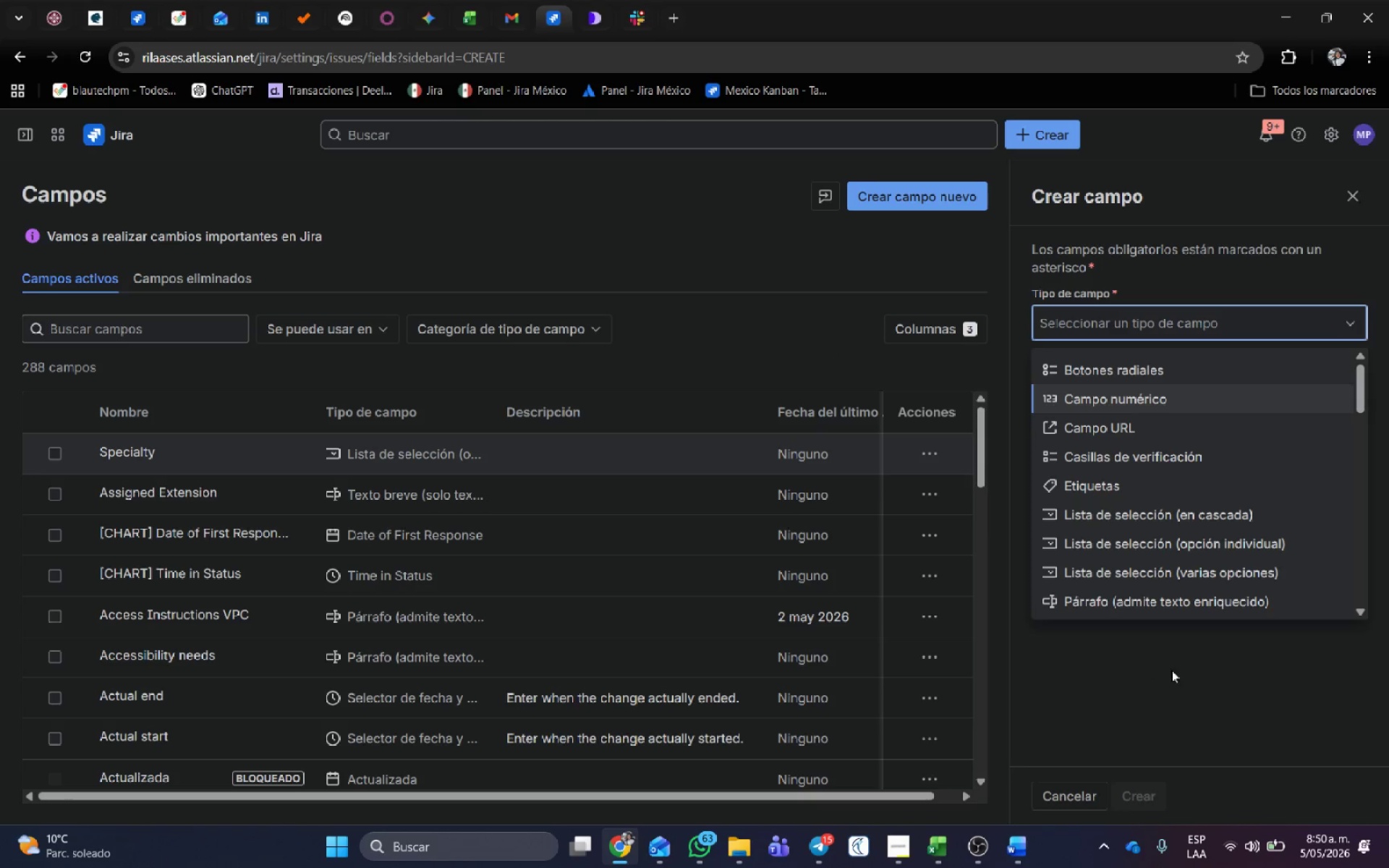 
left_click([1171, 553])
 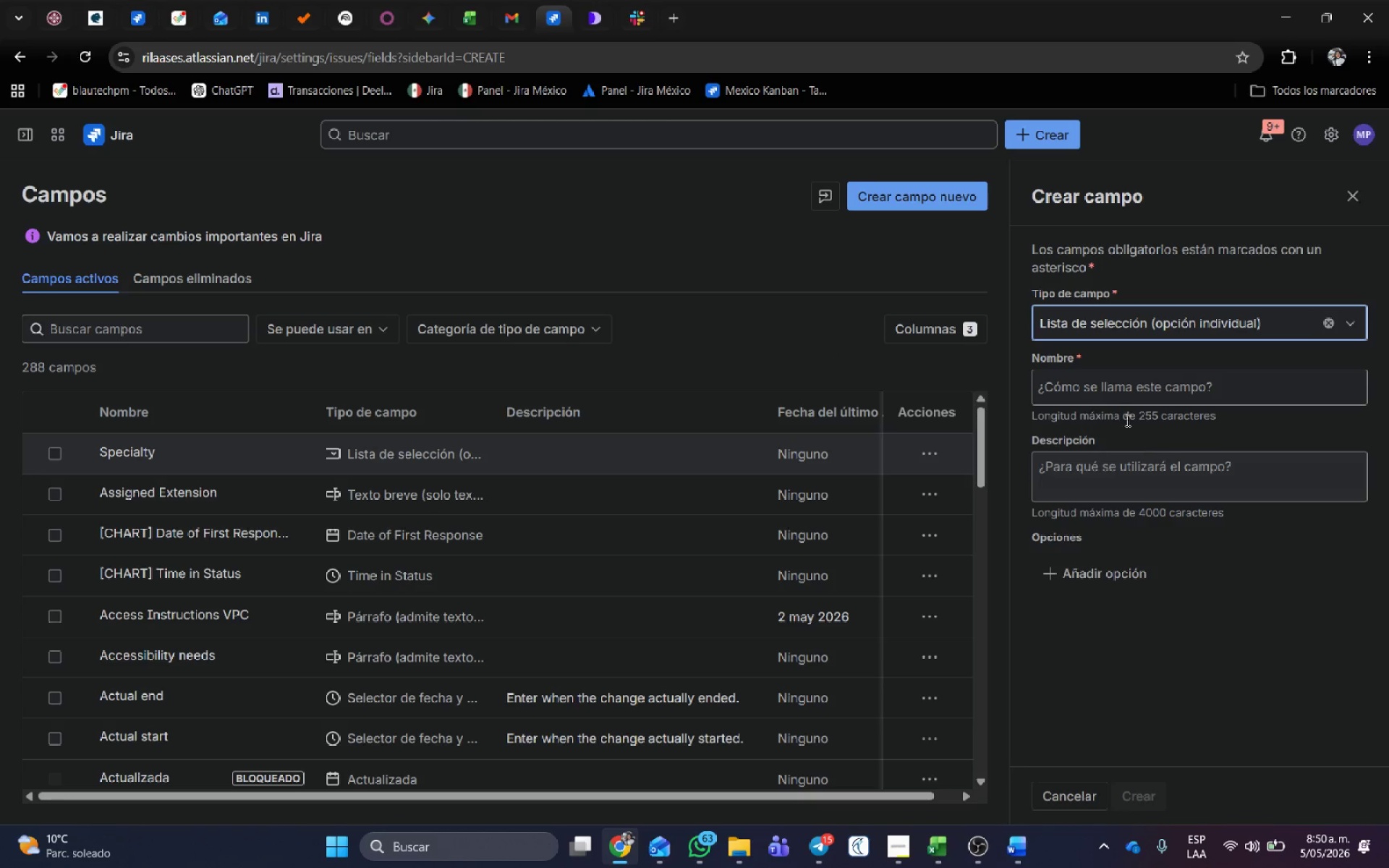 
left_click([1109, 387])
 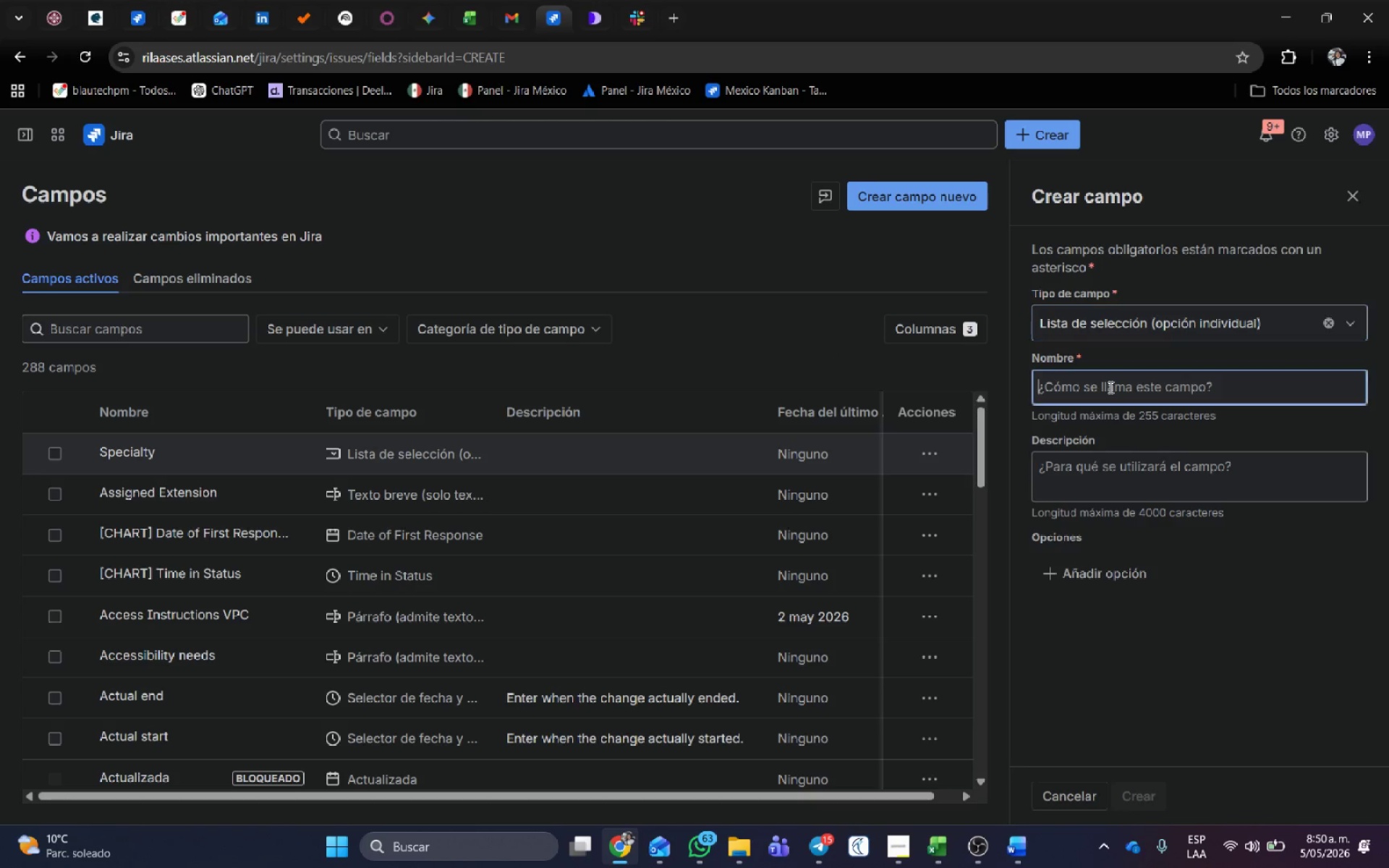 
key(Control+V)
 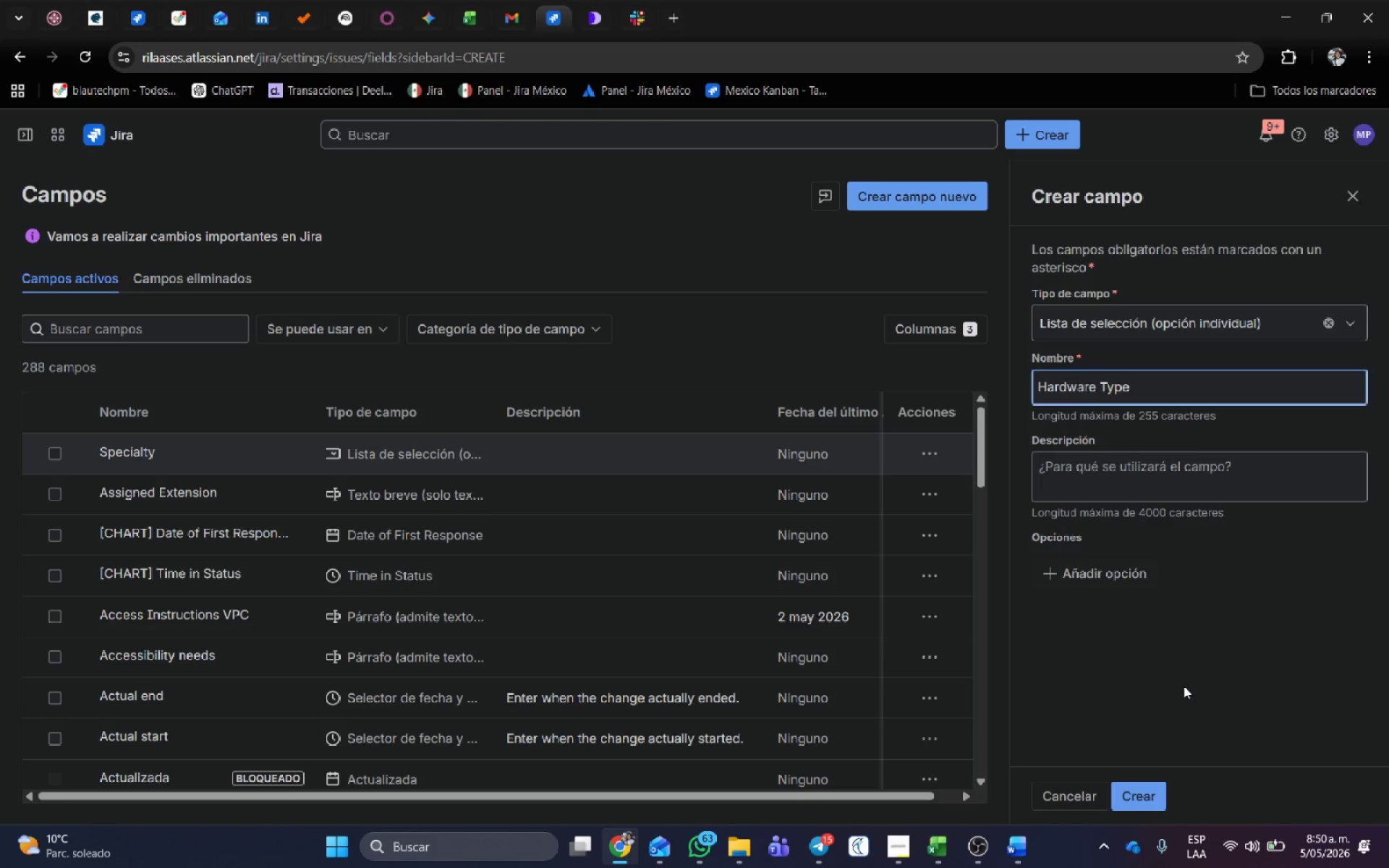 
mouse_move([1023, 833])
 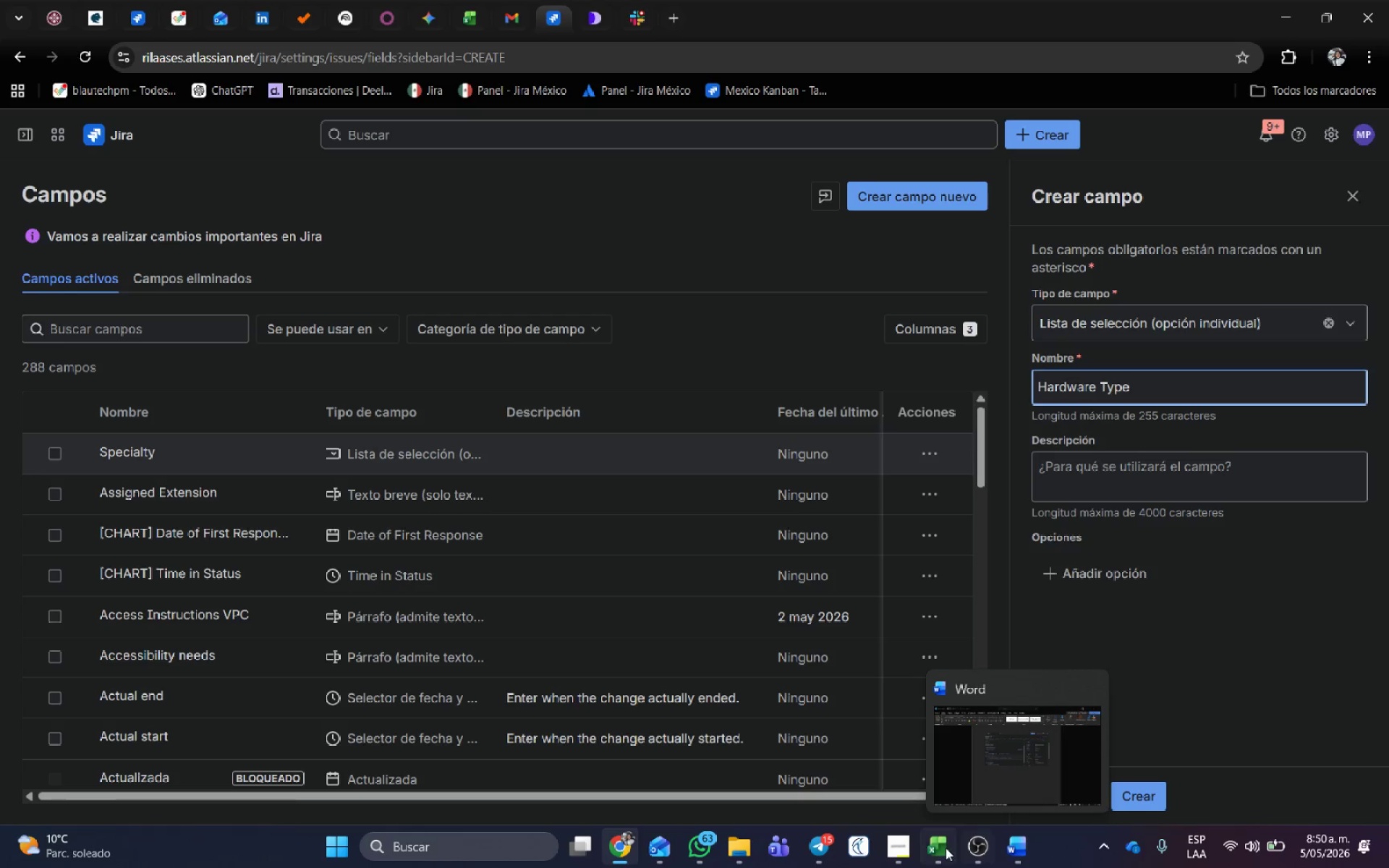 
left_click([944, 848])
 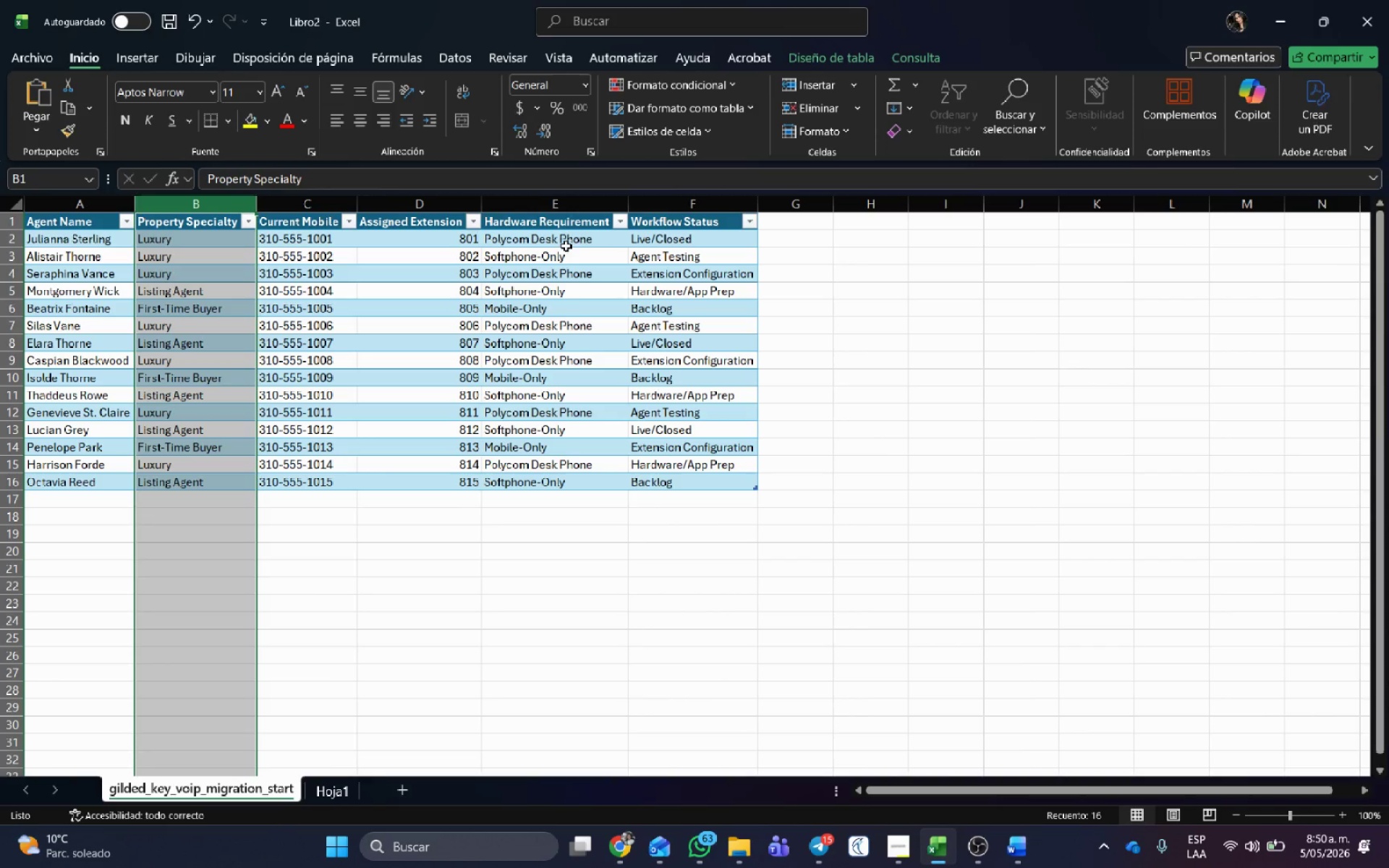 
left_click([568, 233])
 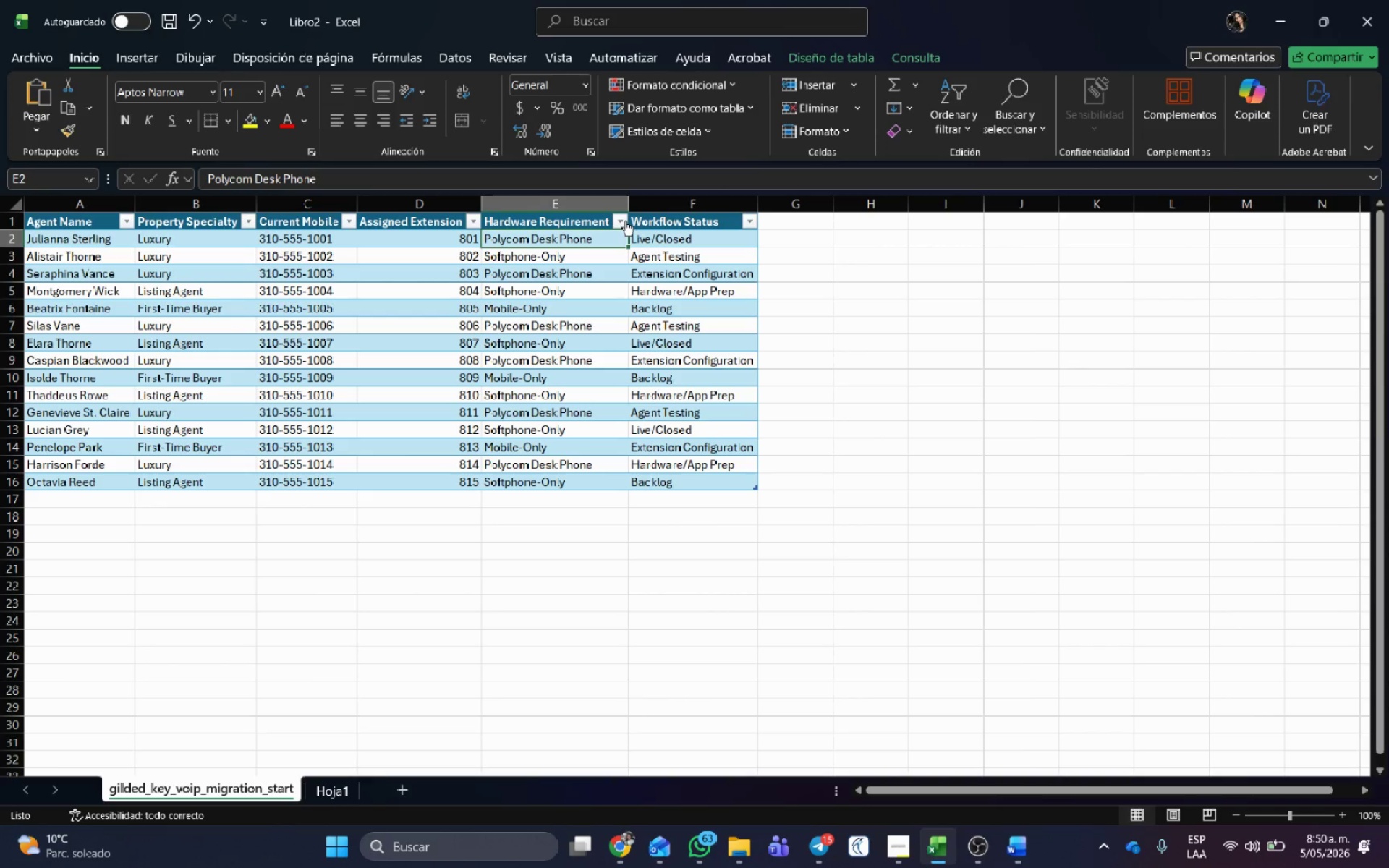 
left_click([623, 221])
 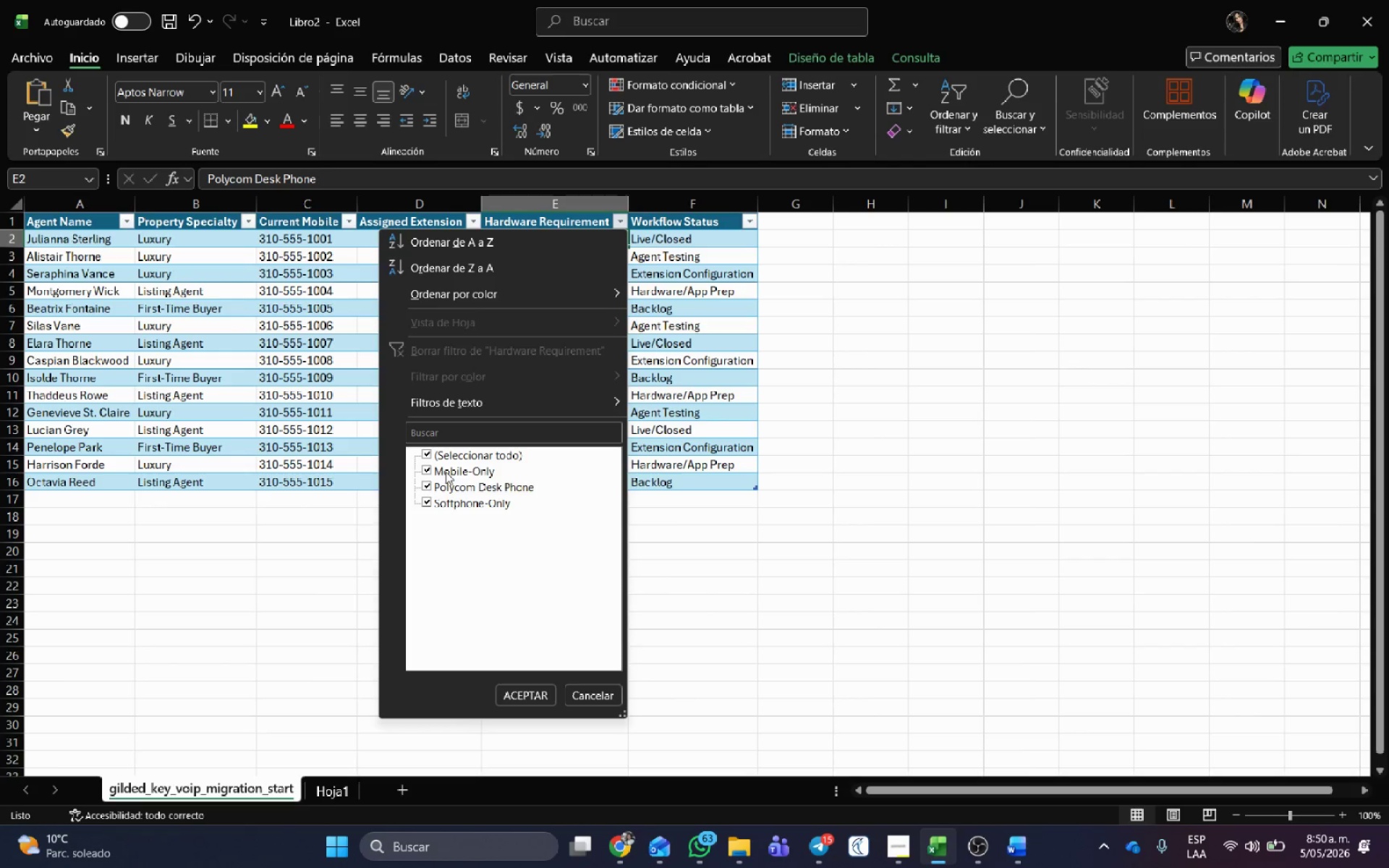 
left_click_drag(start_coordinate=[802, 556], to_coordinate=[807, 556])
 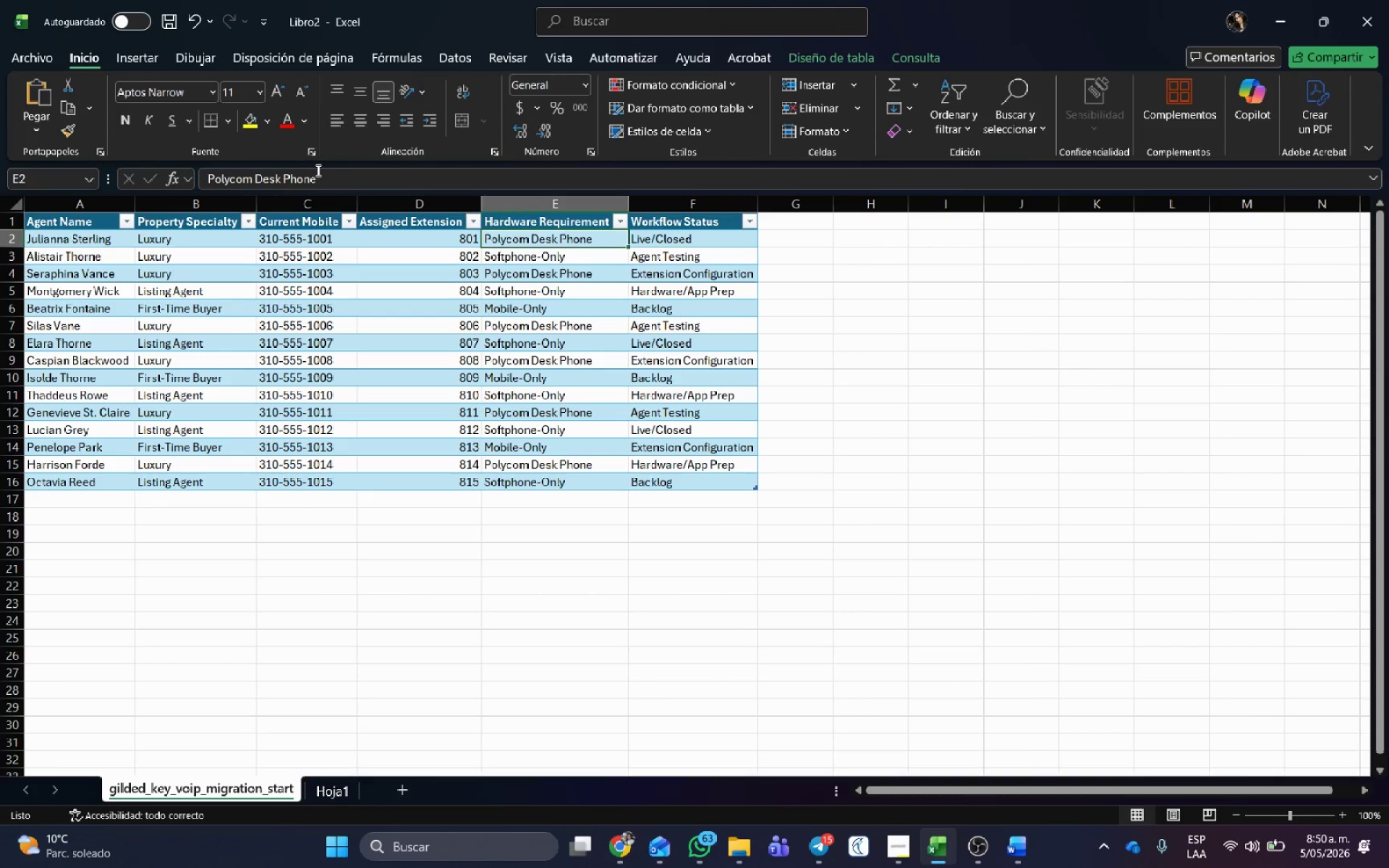 
left_click_drag(start_coordinate=[334, 179], to_coordinate=[195, 182])
 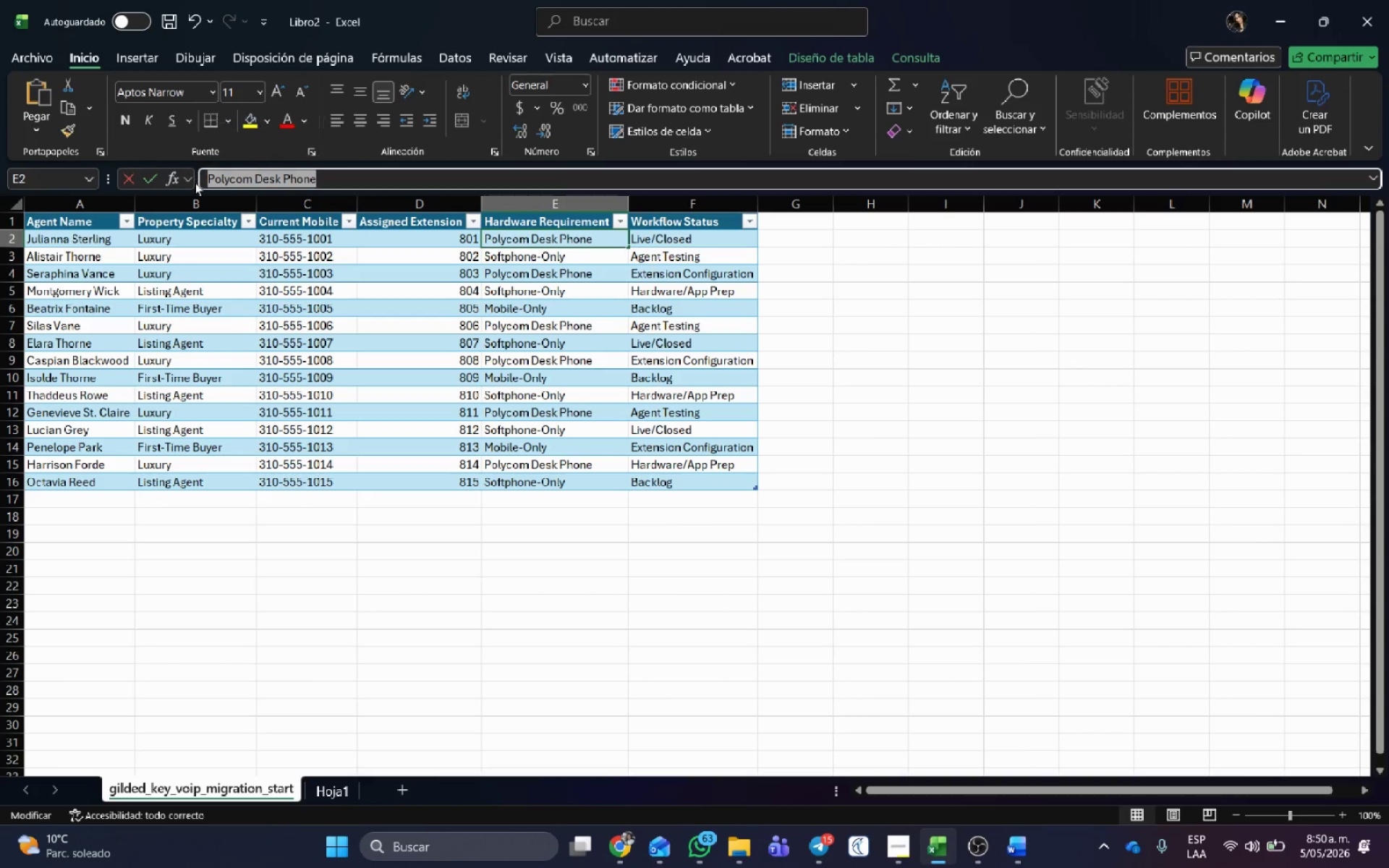 
key(Control+C)
 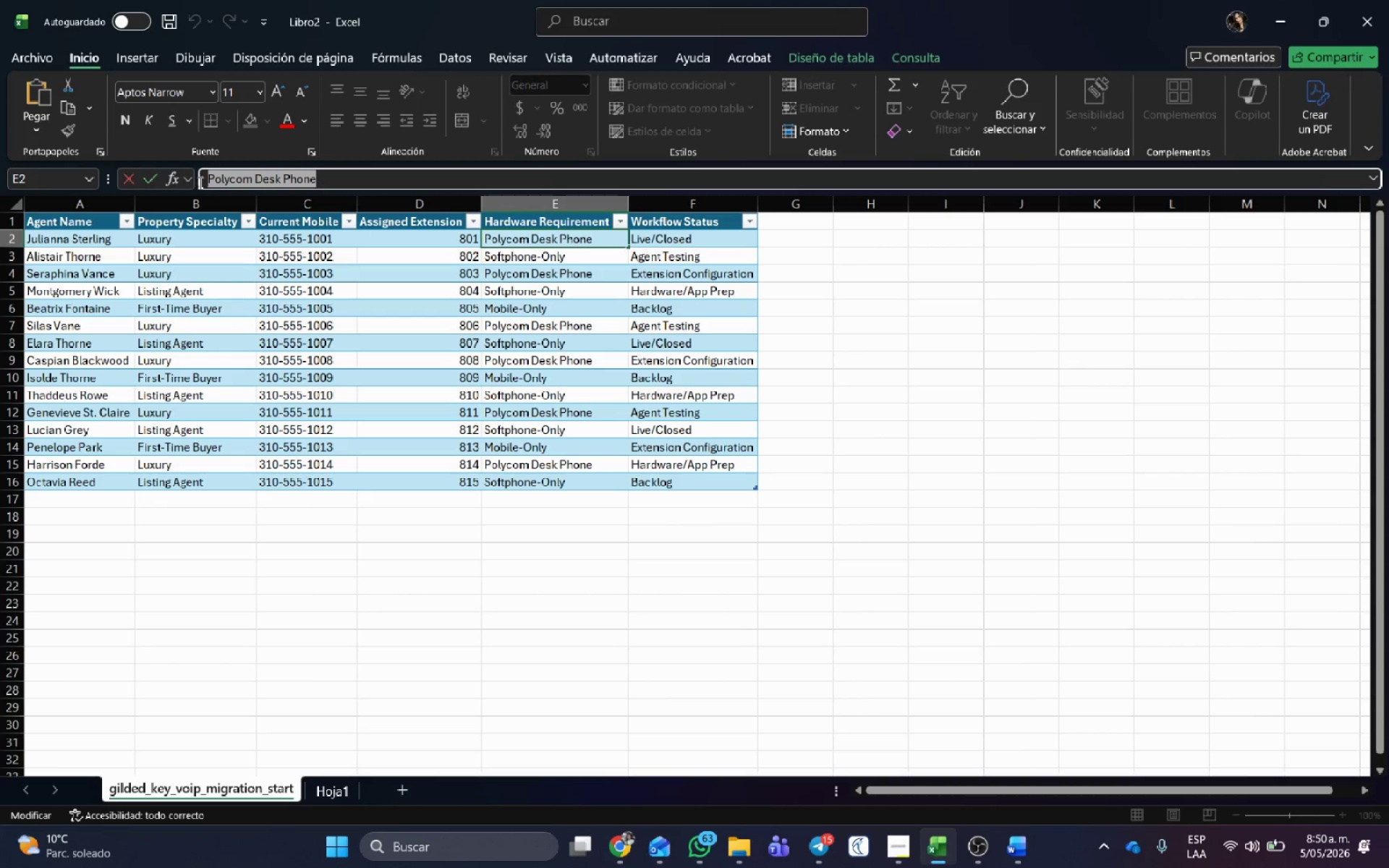 
key(Alt+AltLeft)
 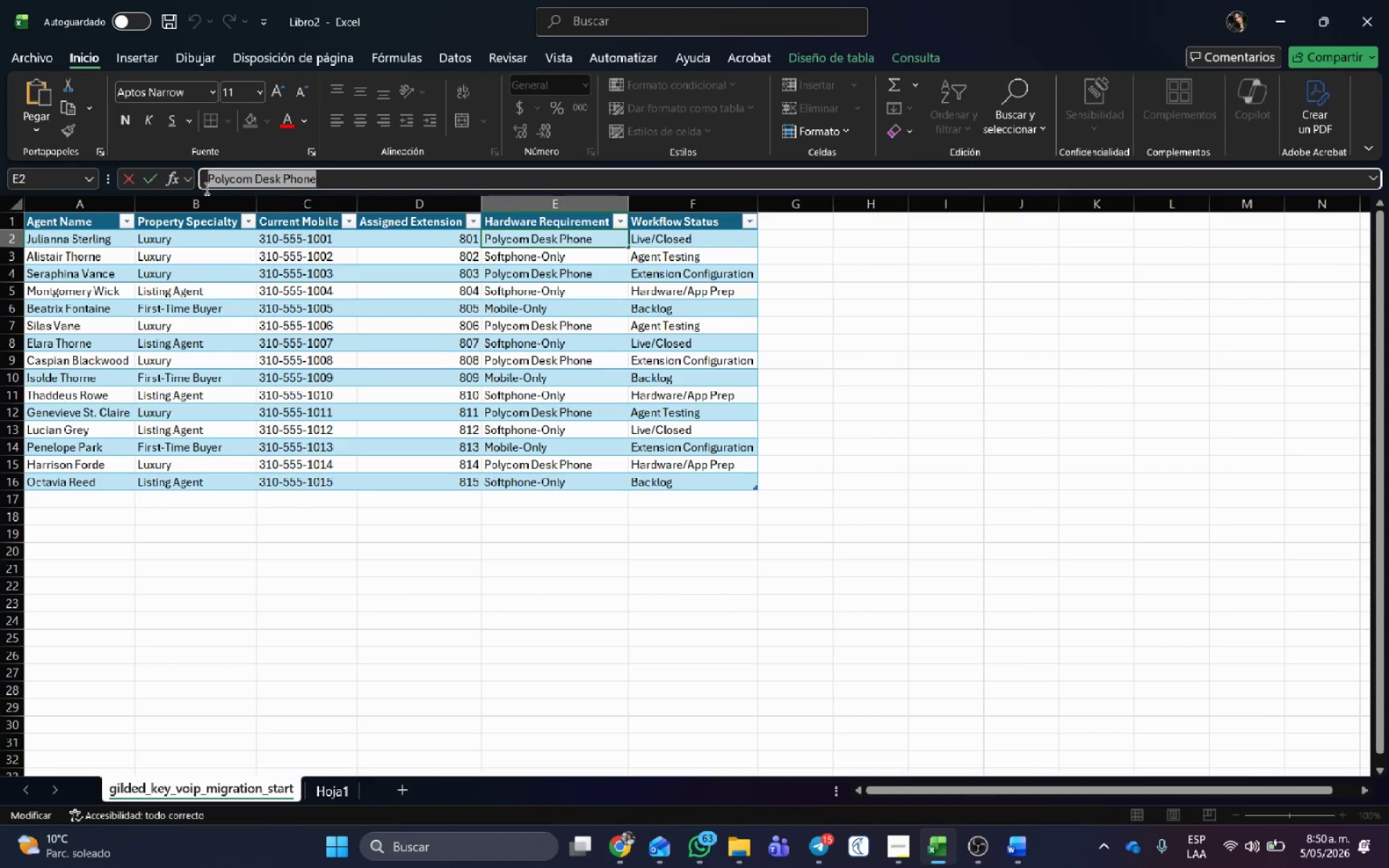 
key(Alt+Tab)
 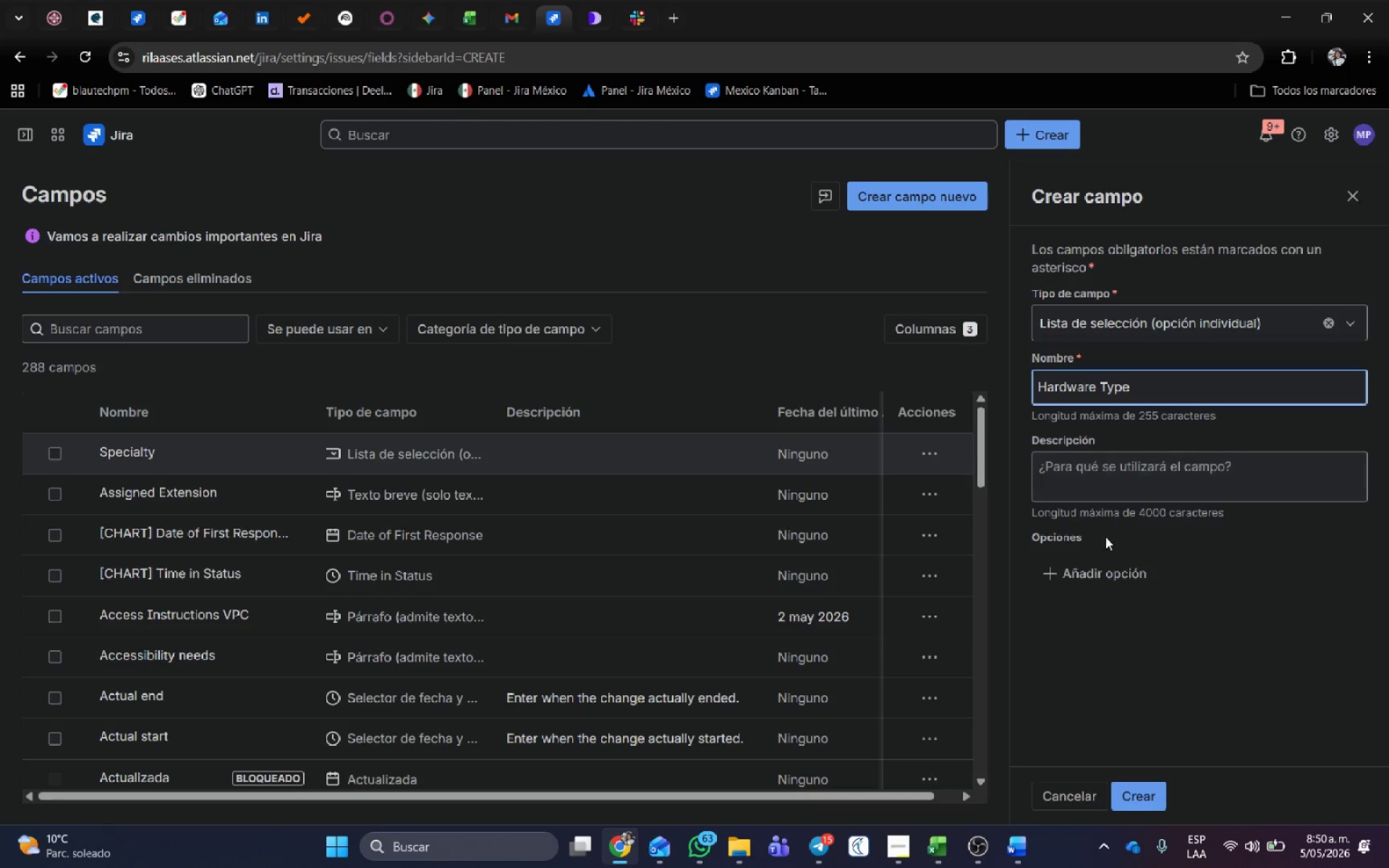 
left_click([1093, 571])
 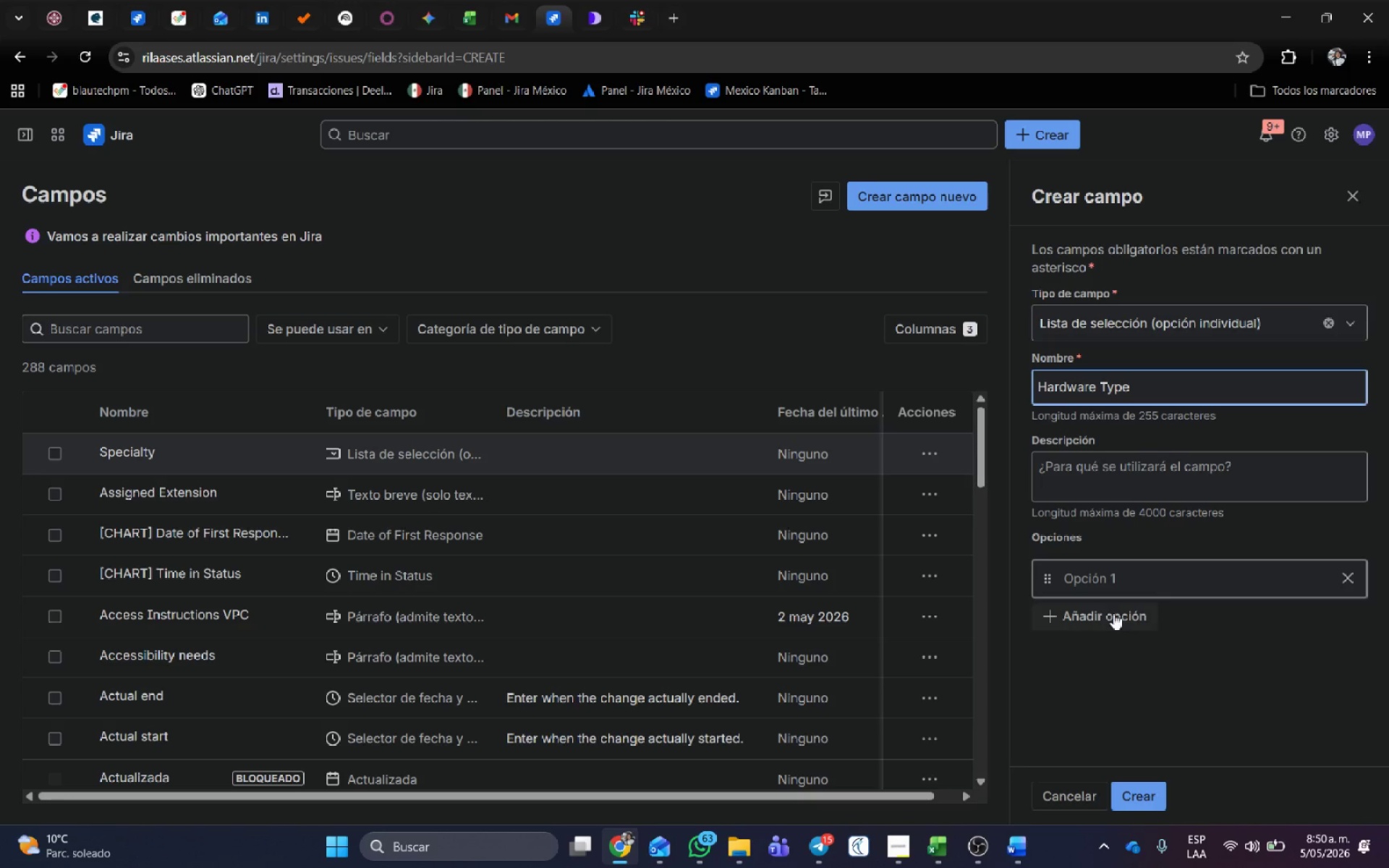 
key(Control+V)
 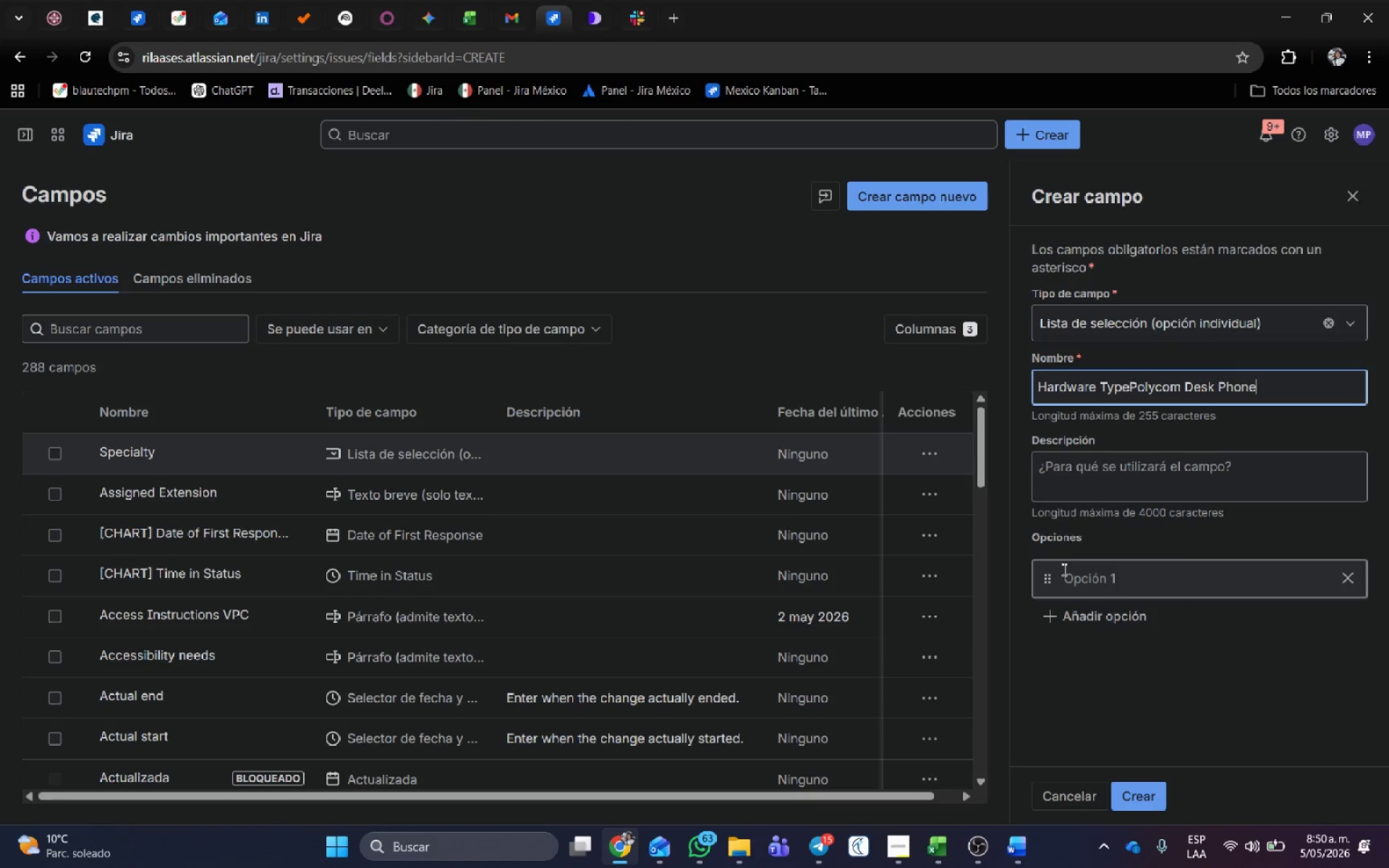 
left_click_drag(start_coordinate=[1109, 582], to_coordinate=[1113, 582])
 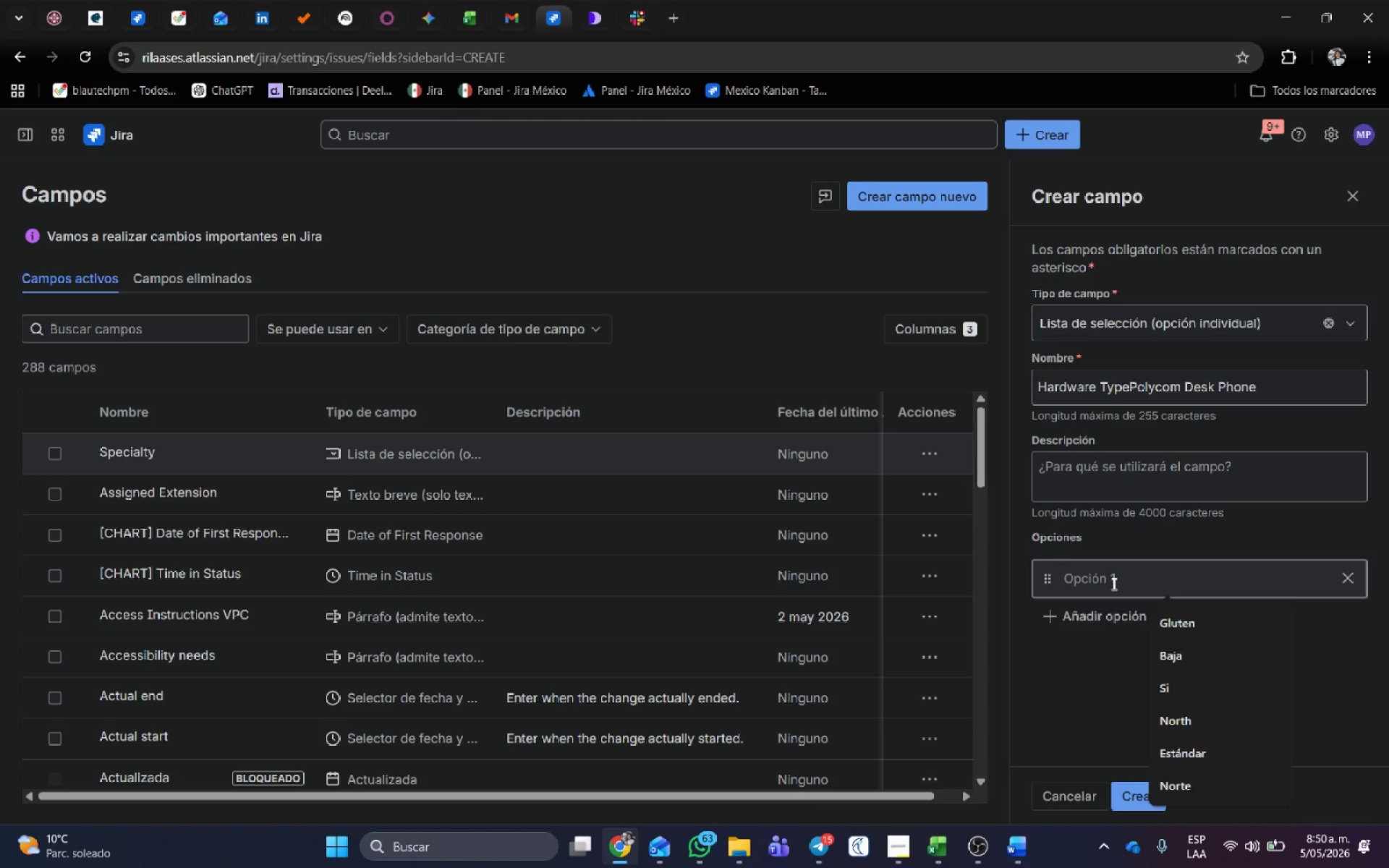 
key(Control+V)
 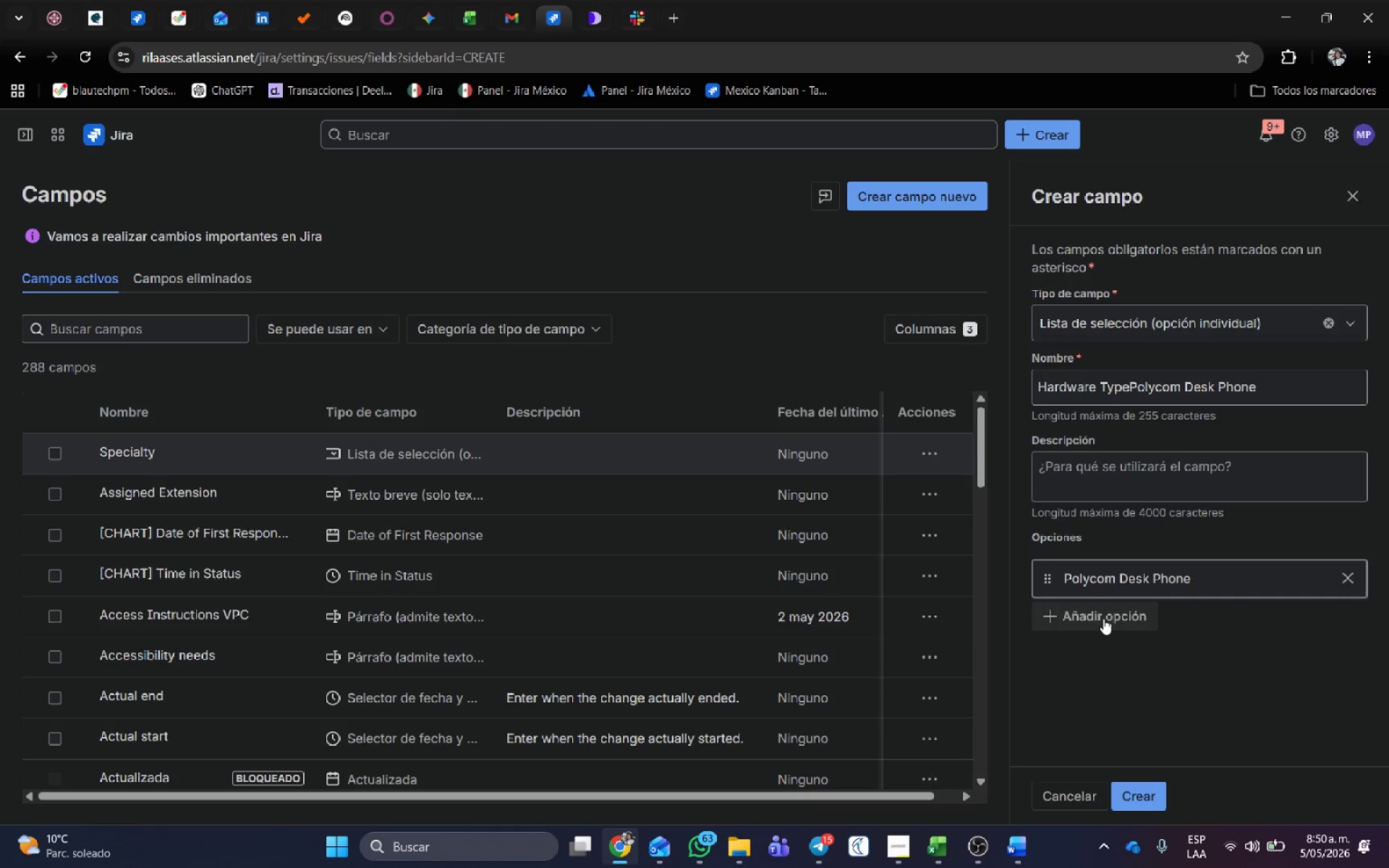 
key(Alt+AltLeft)
 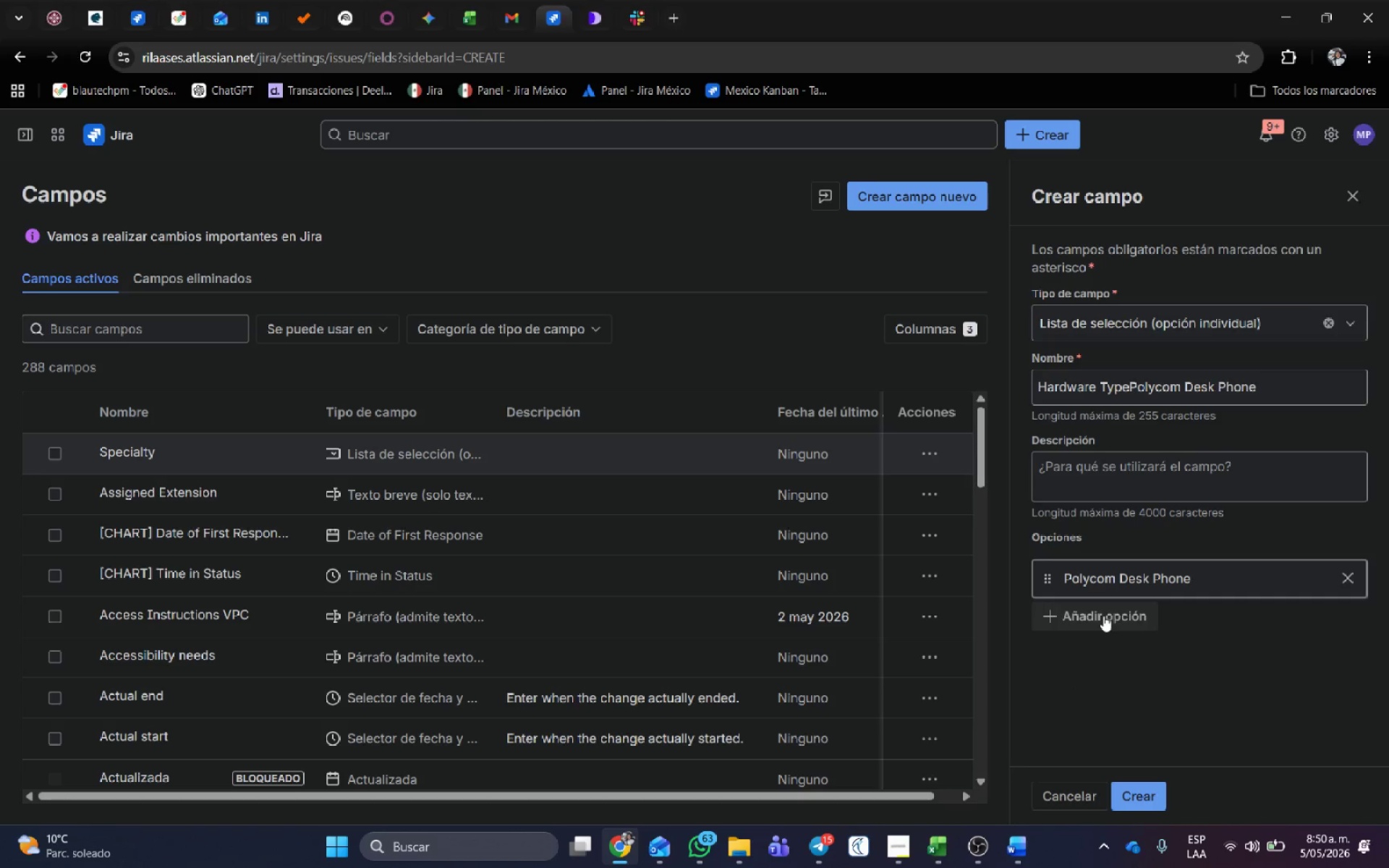 
key(Alt+Tab)
 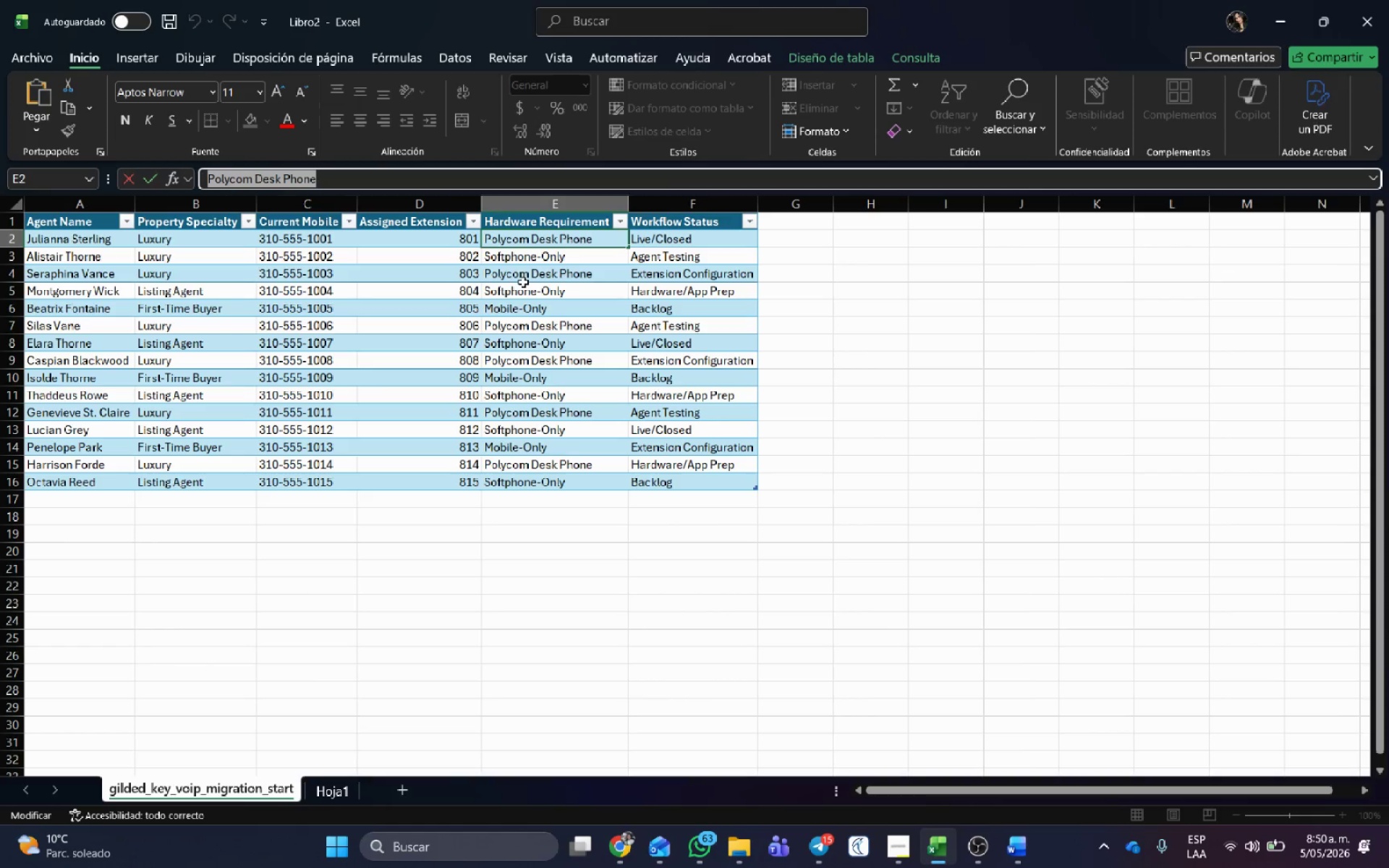 
left_click([527, 250])
 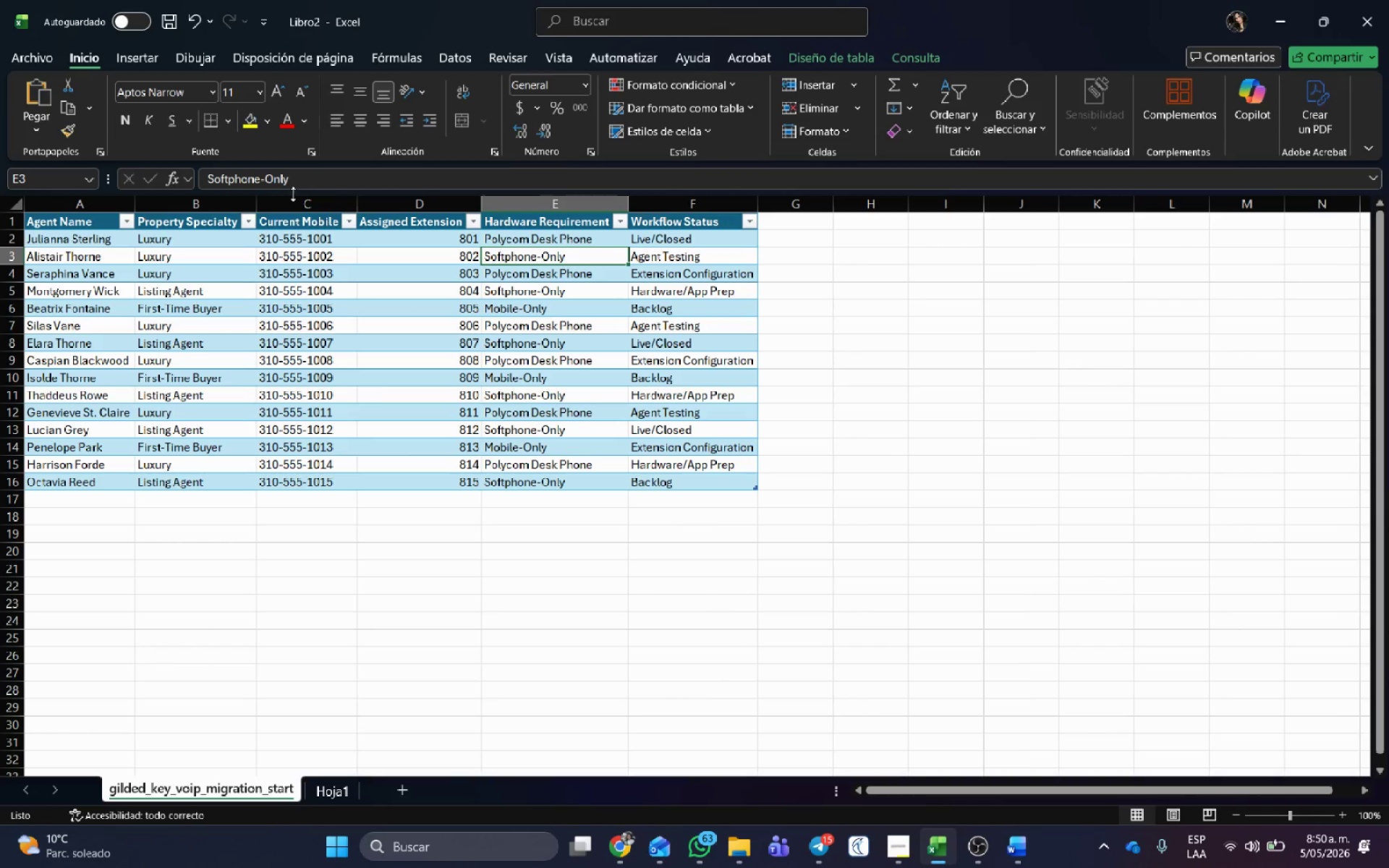 
left_click_drag(start_coordinate=[302, 185], to_coordinate=[39, 178])
 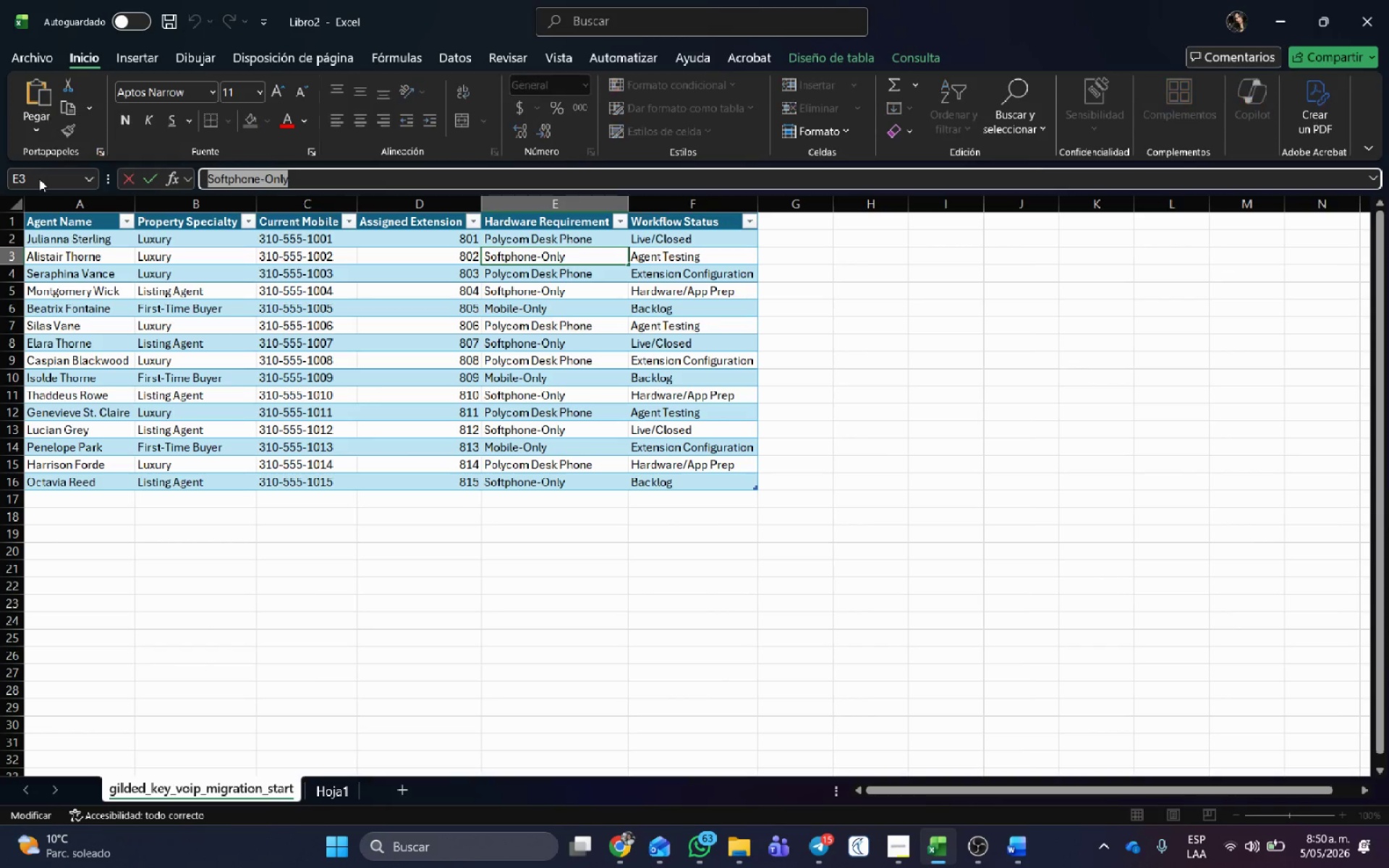 
key(Control+C)
 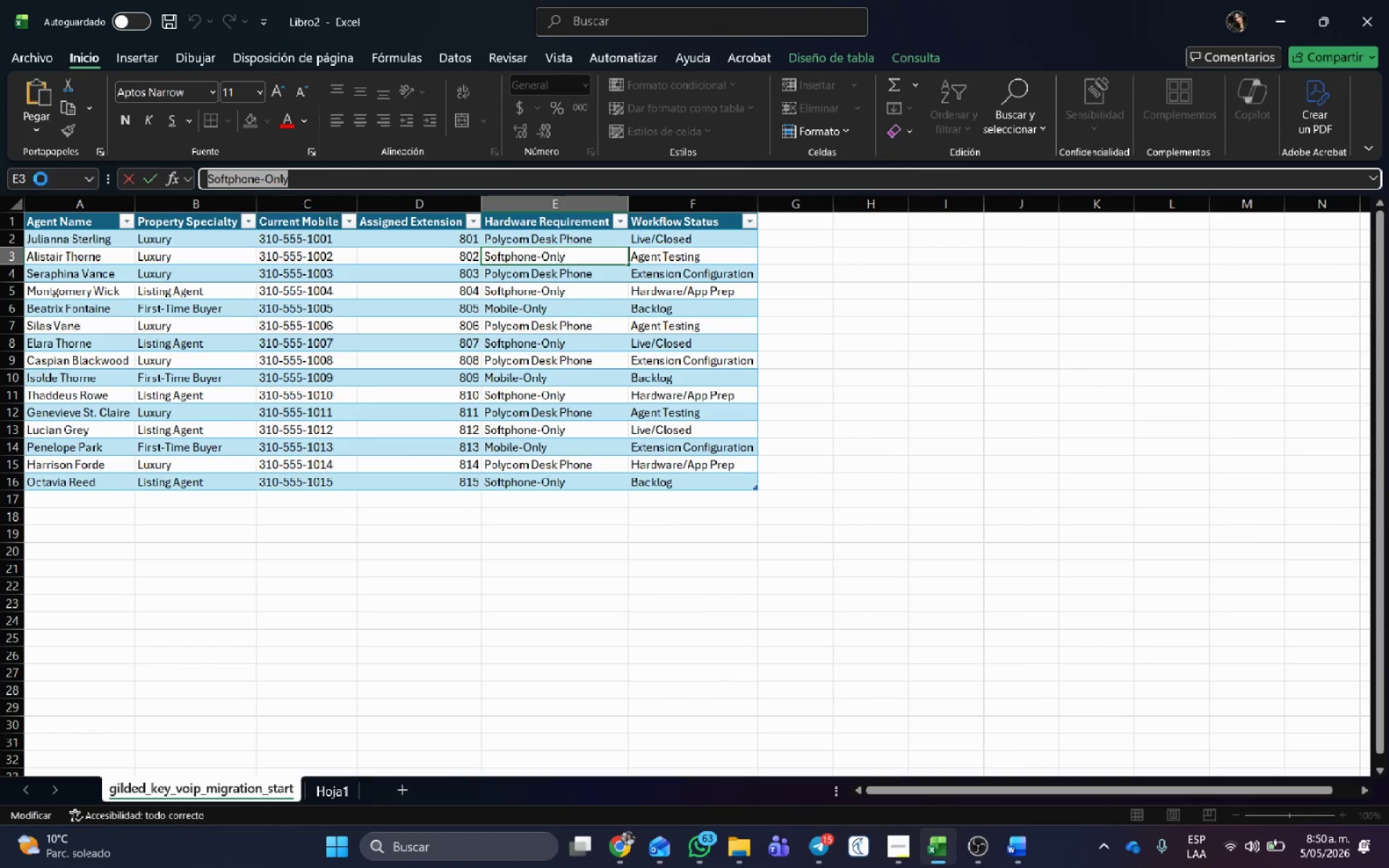 
key(Control+C)
 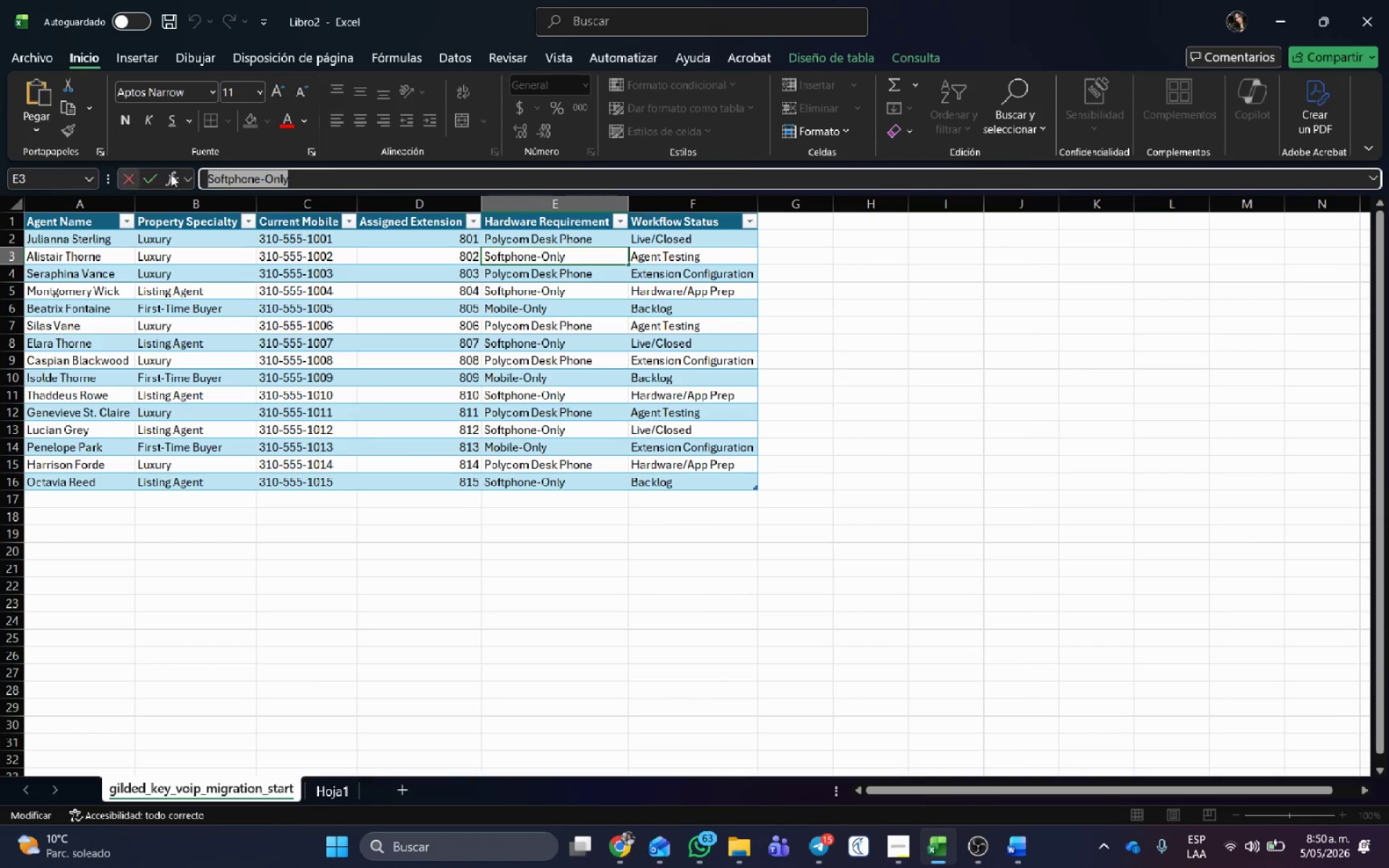 
key(Alt+Tab)
 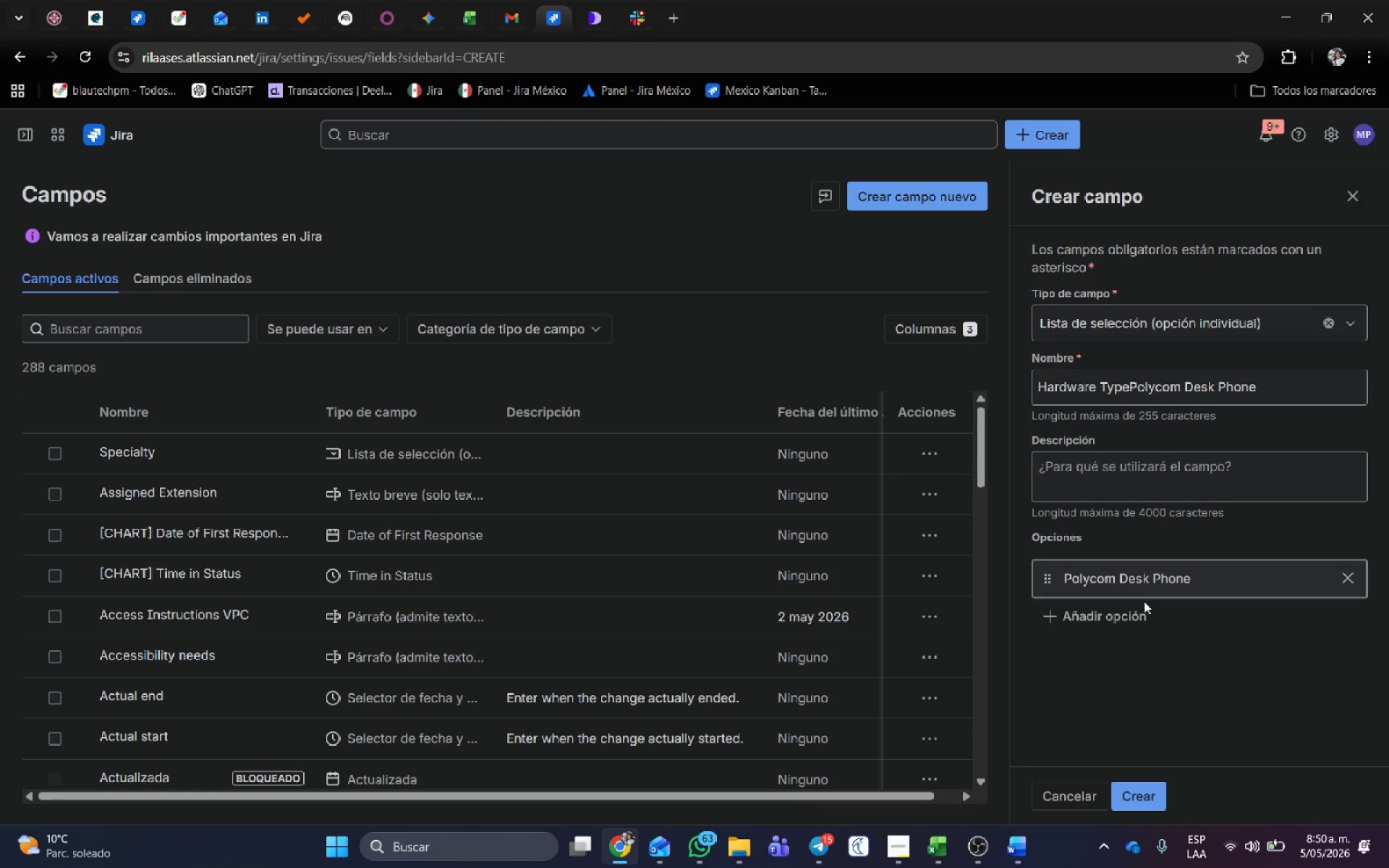 
left_click([1142, 621])
 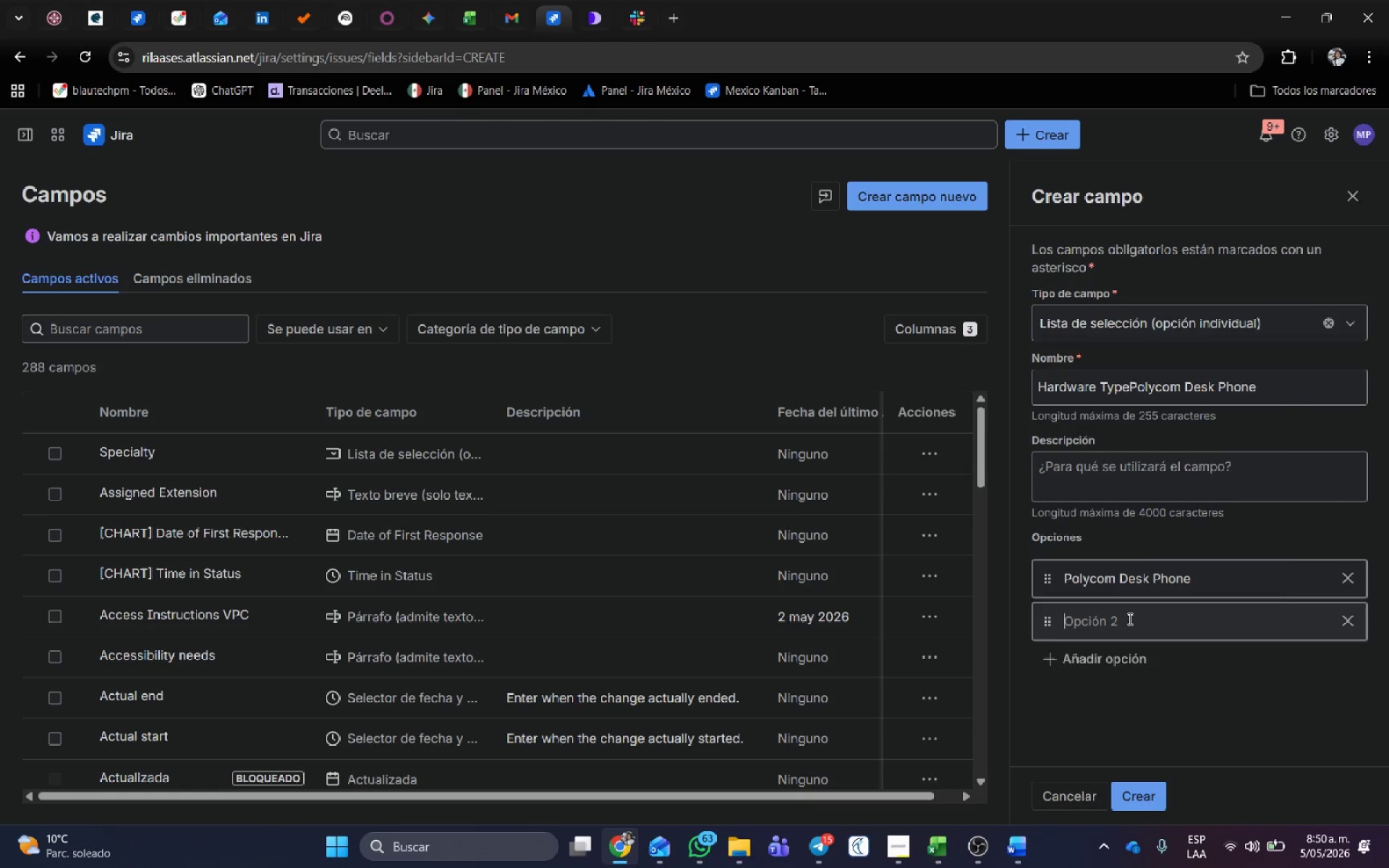 
left_click([1126, 618])
 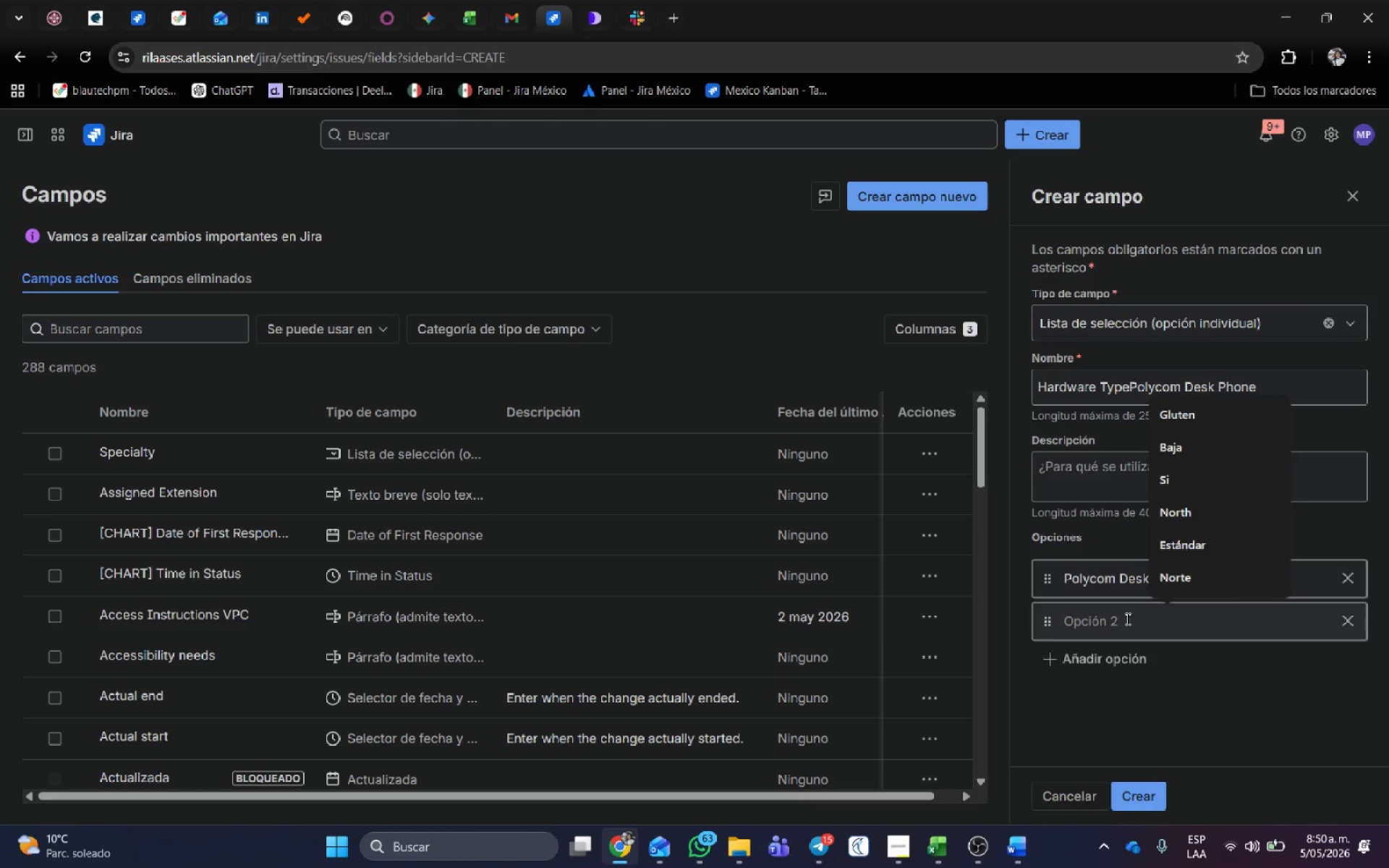 
key(Control+V)
 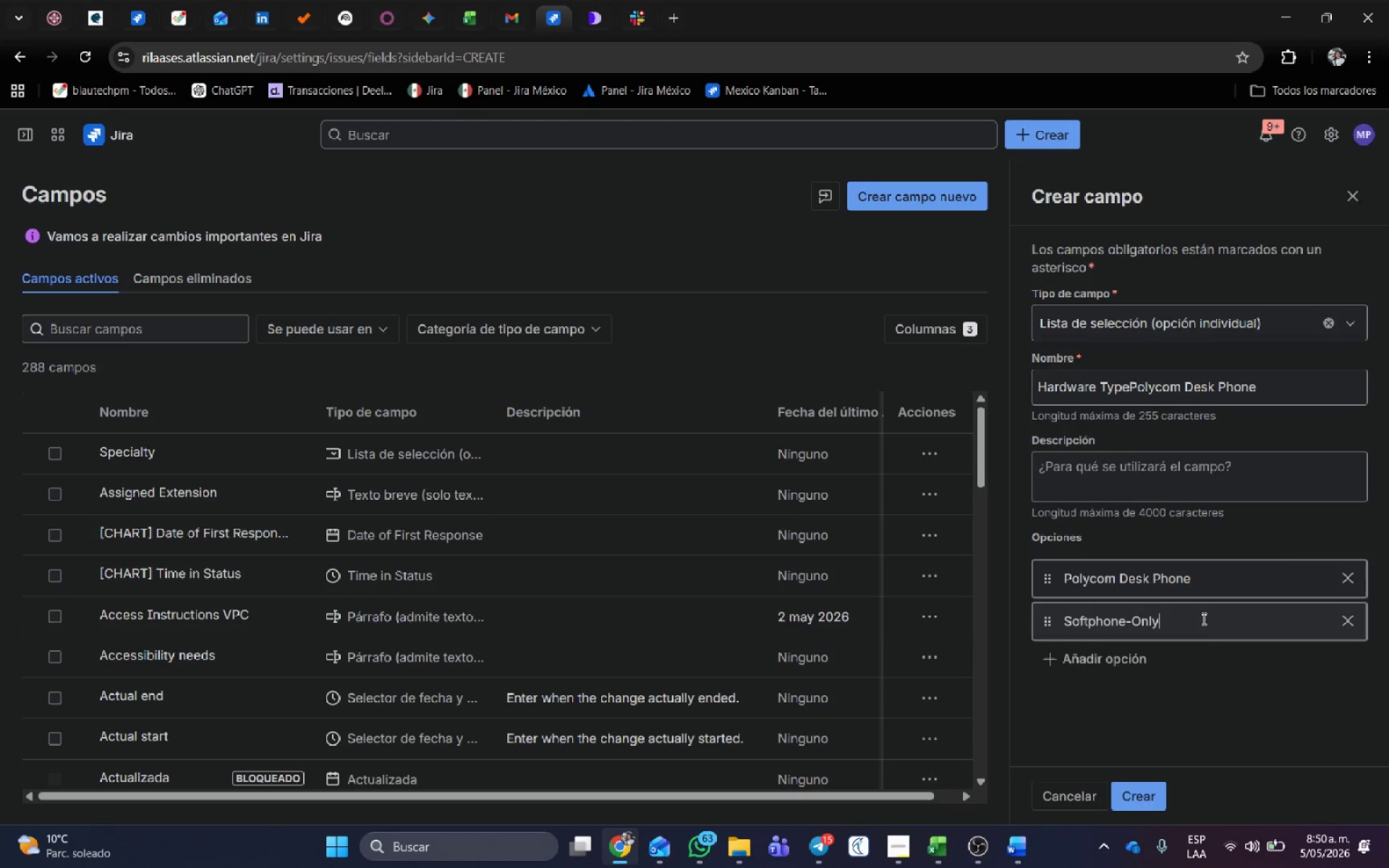 
key(Alt+AltLeft)
 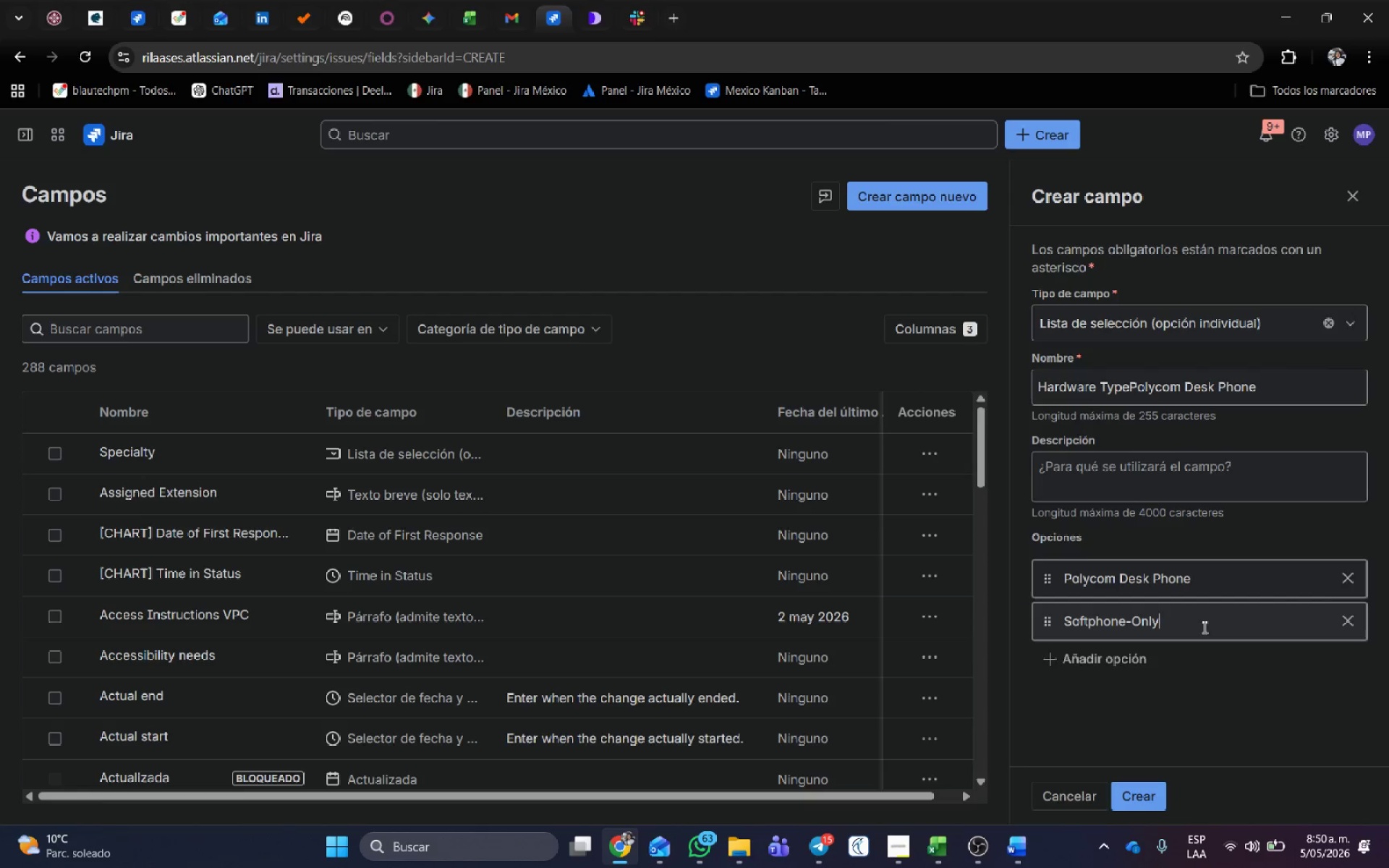 
key(Alt+Tab)
 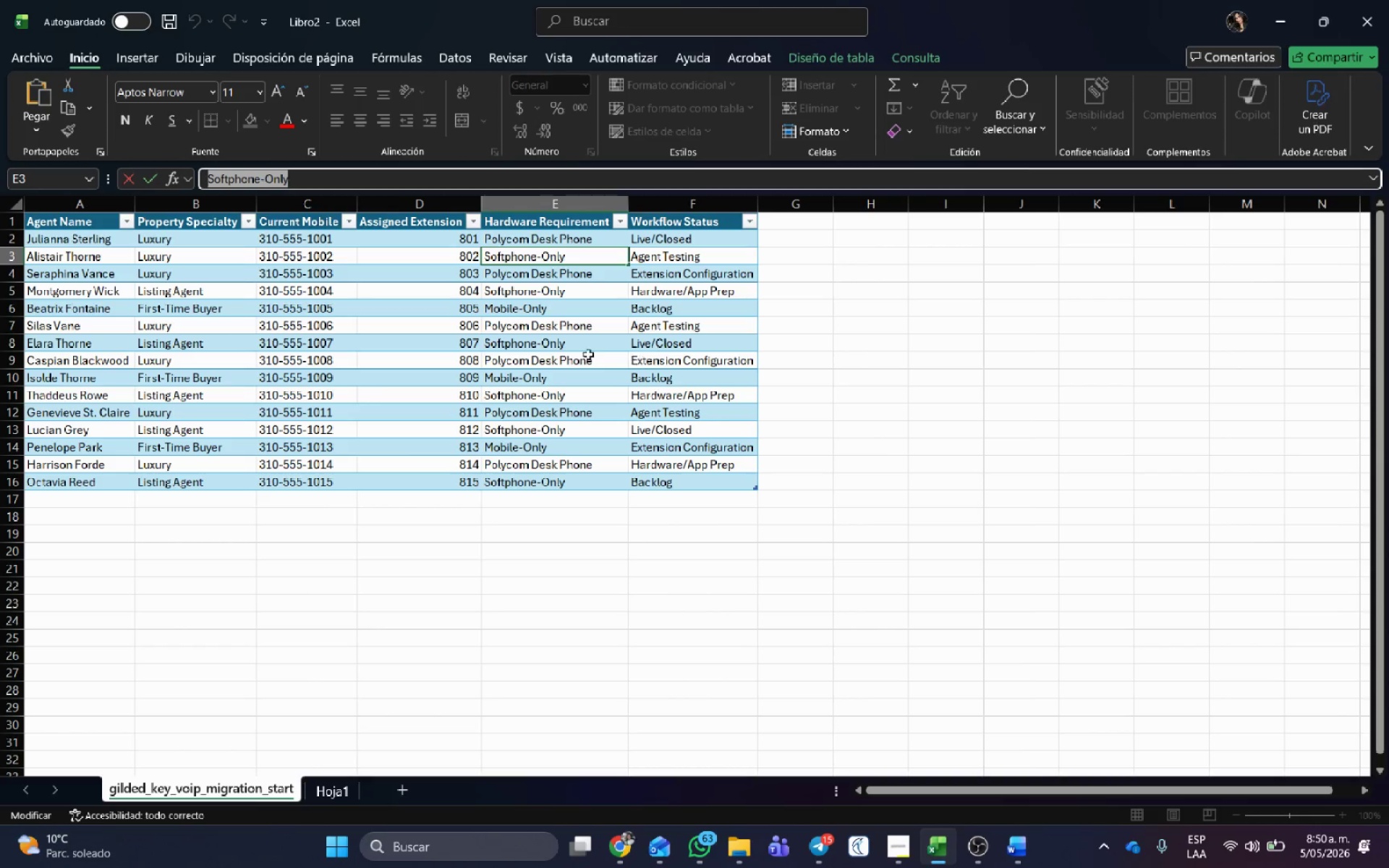 
left_click([514, 311])
 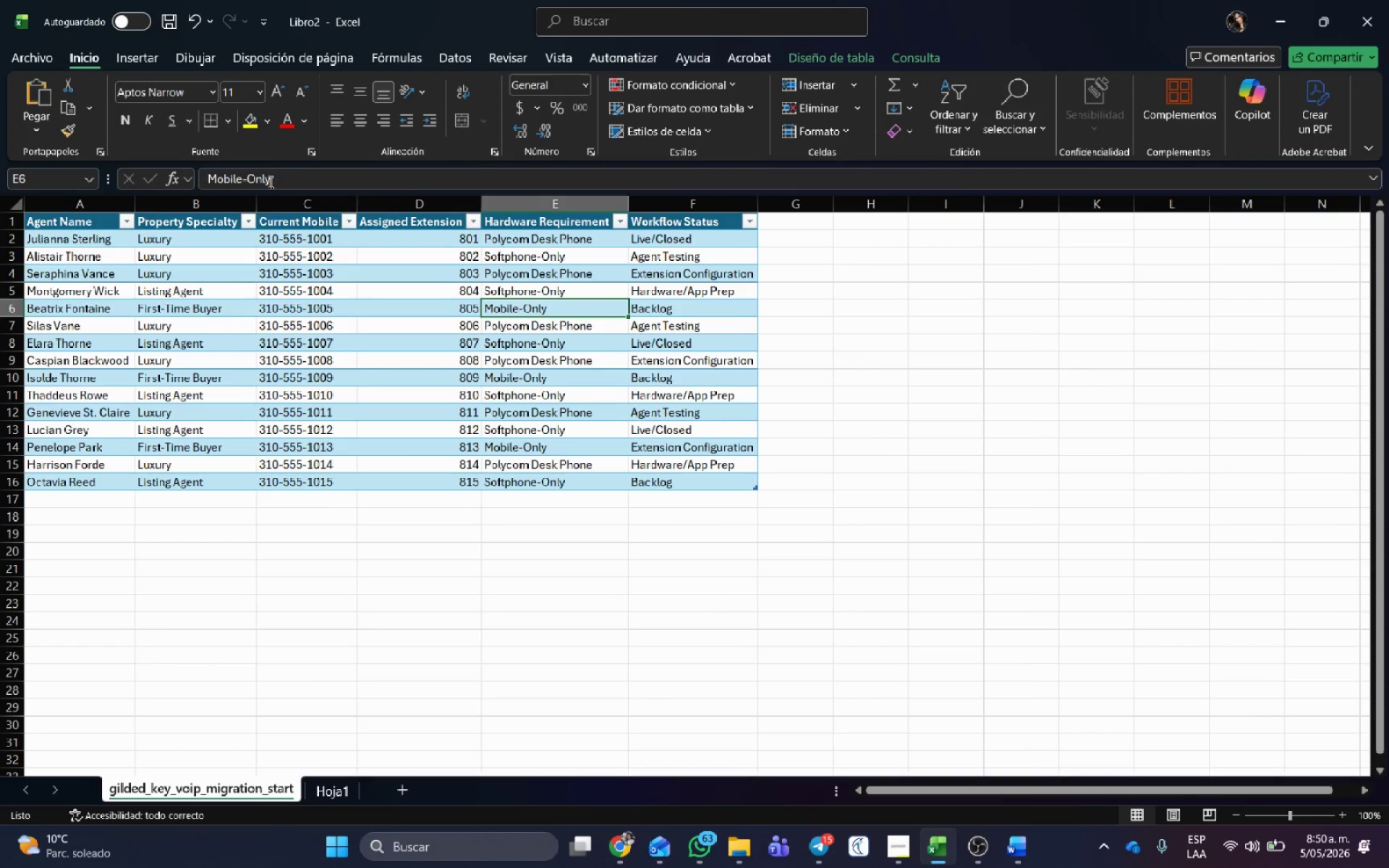 
left_click_drag(start_coordinate=[276, 179], to_coordinate=[8, 176])
 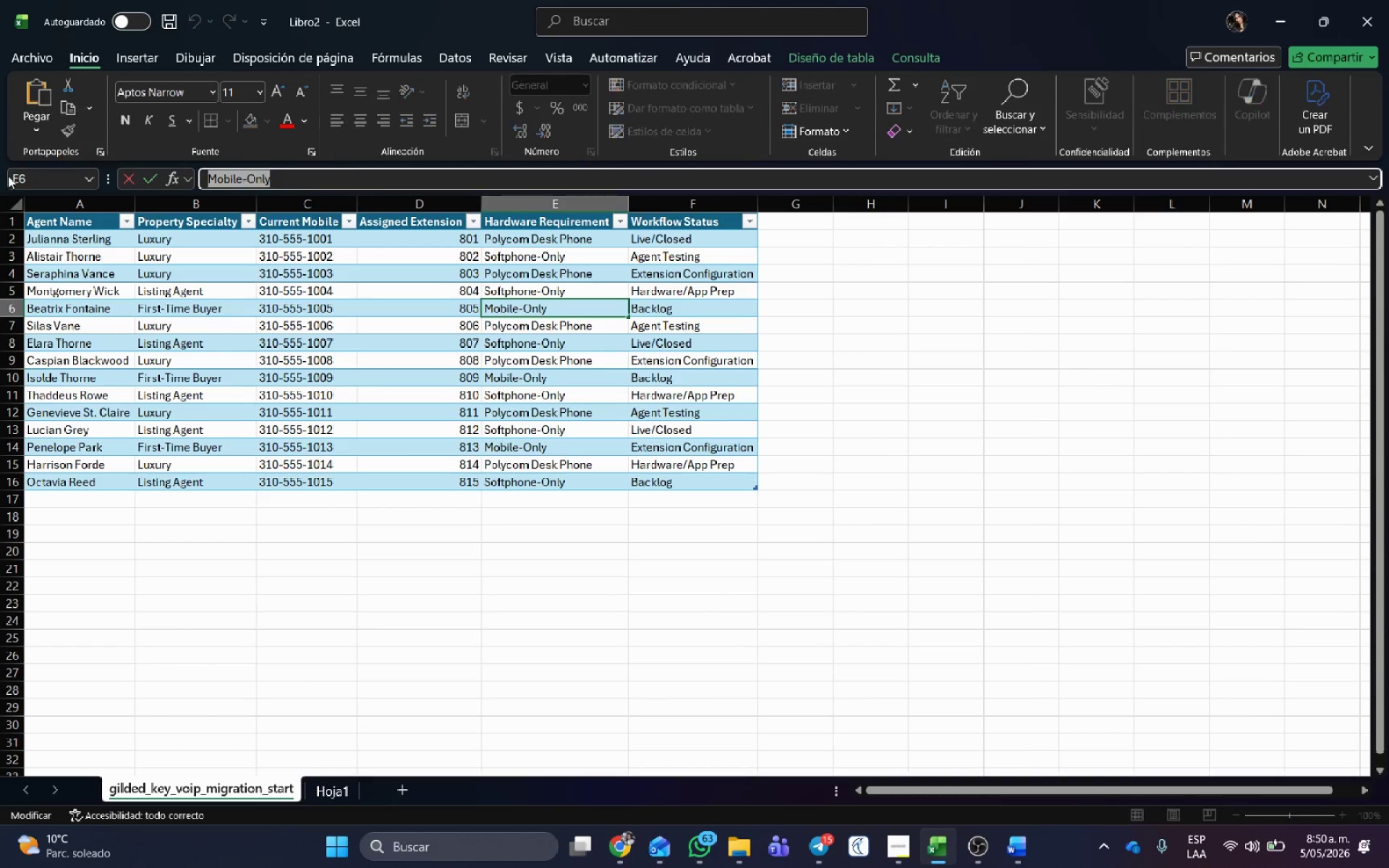 
key(Control+C)
 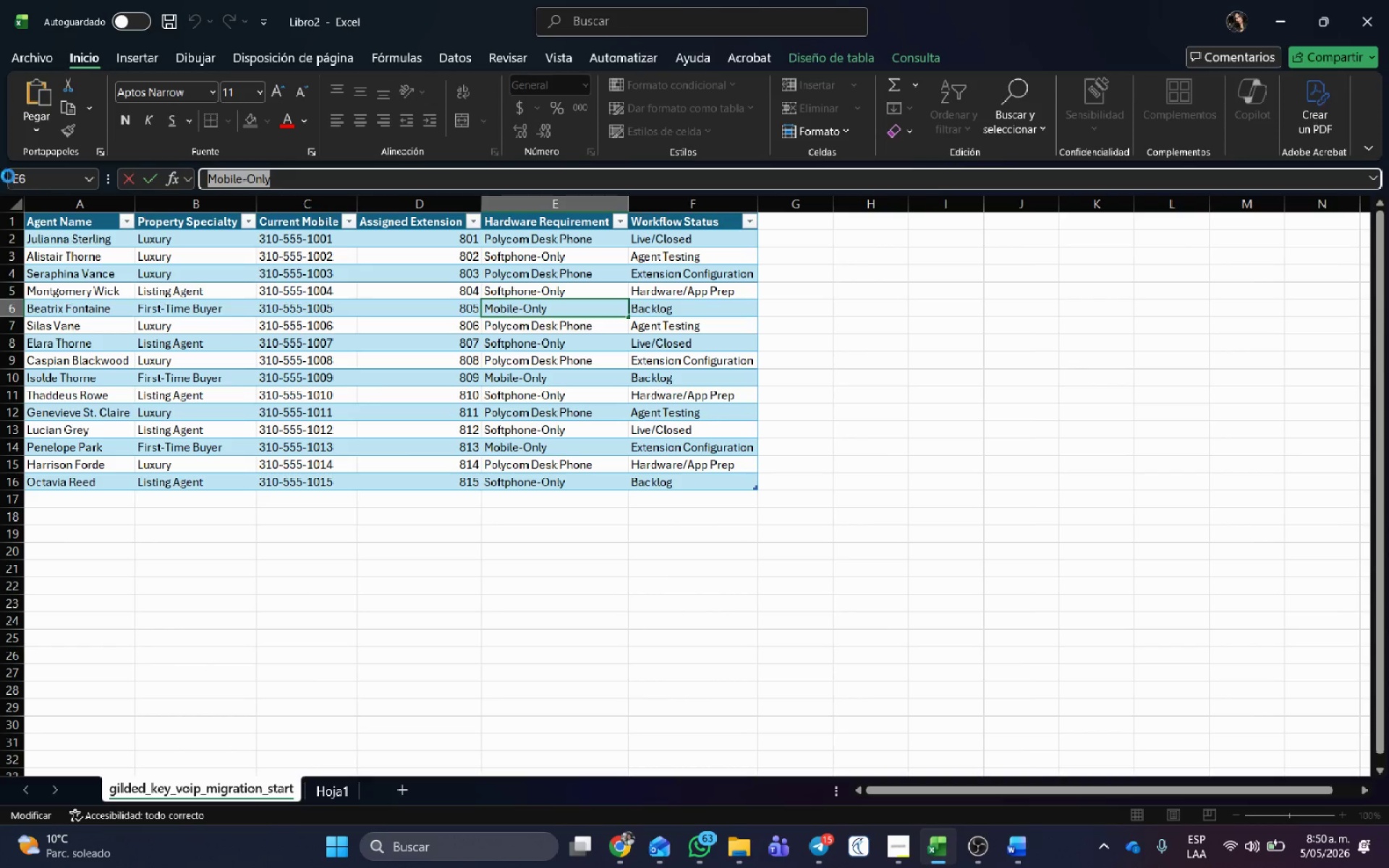 
key(Control+C)
 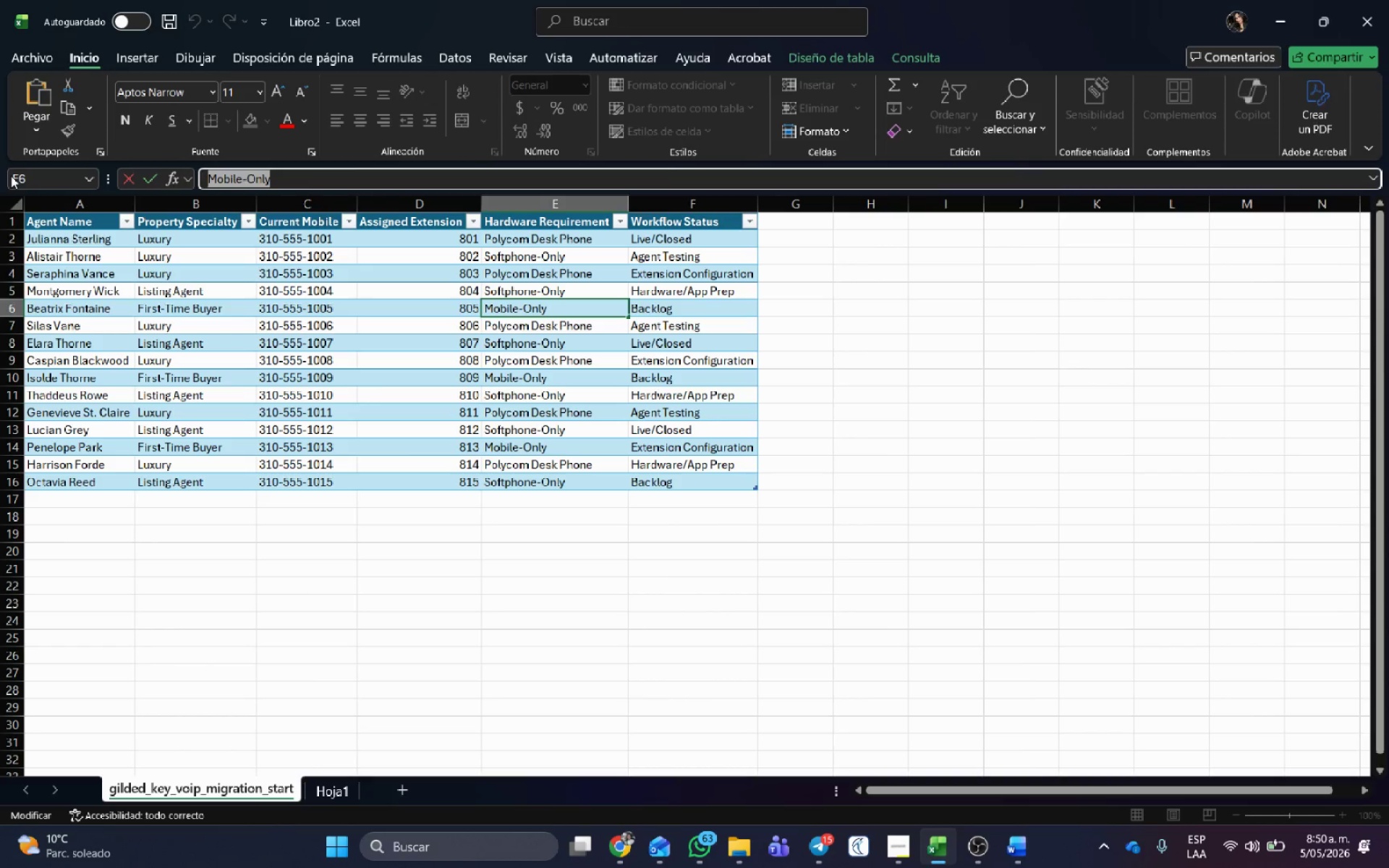 
key(Alt+AltLeft)
 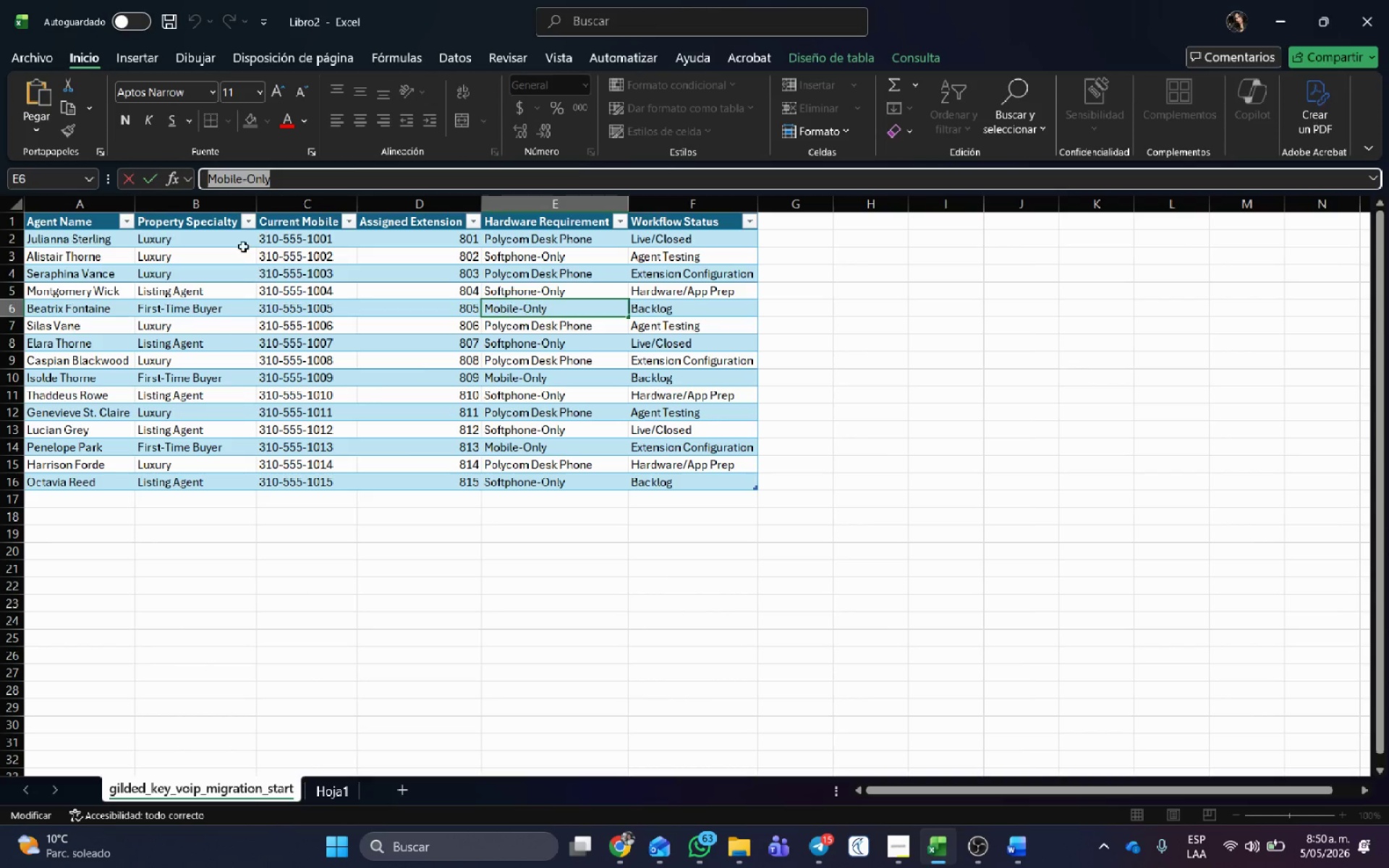 
key(Alt+Tab)
 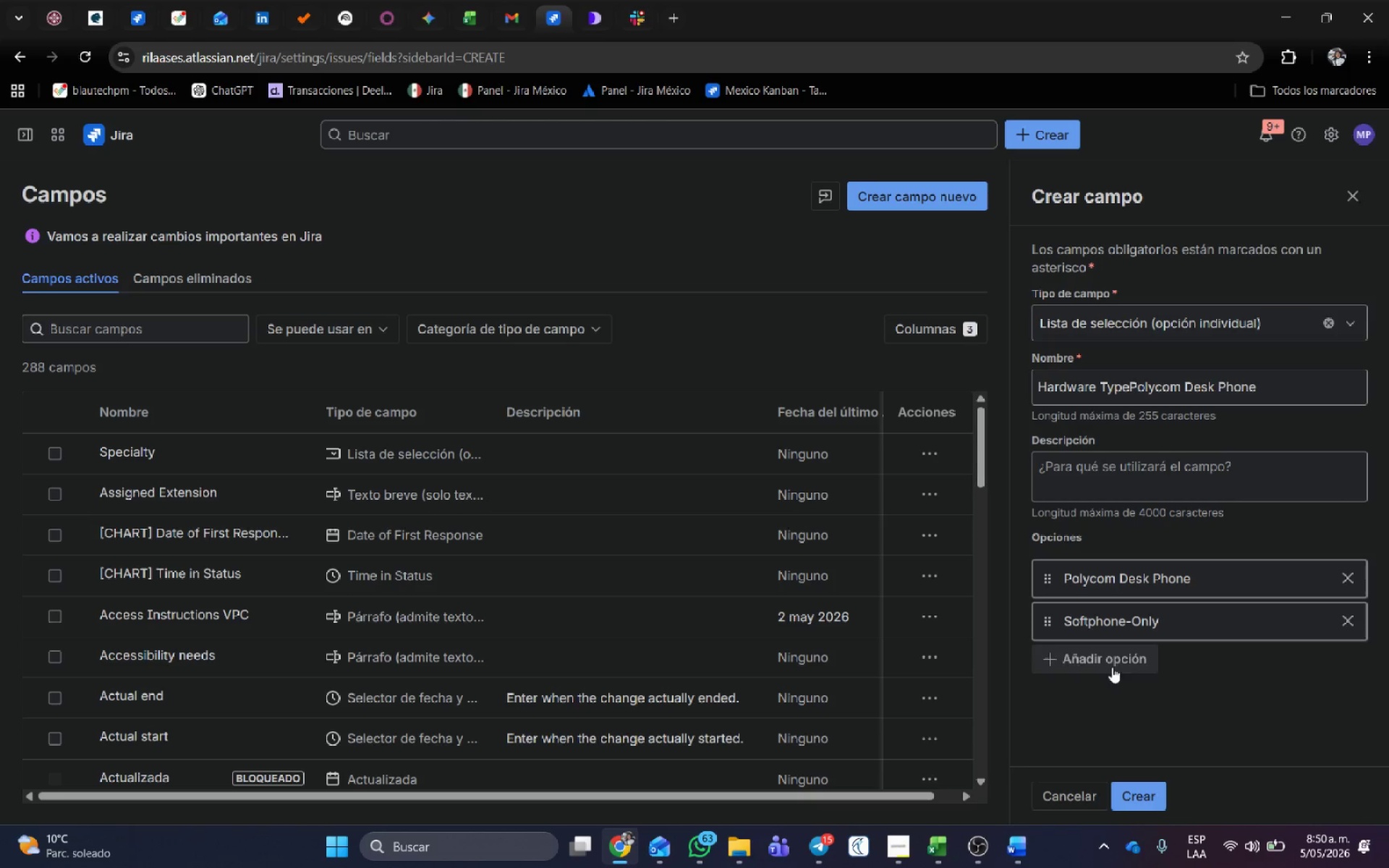 
left_click([1110, 668])
 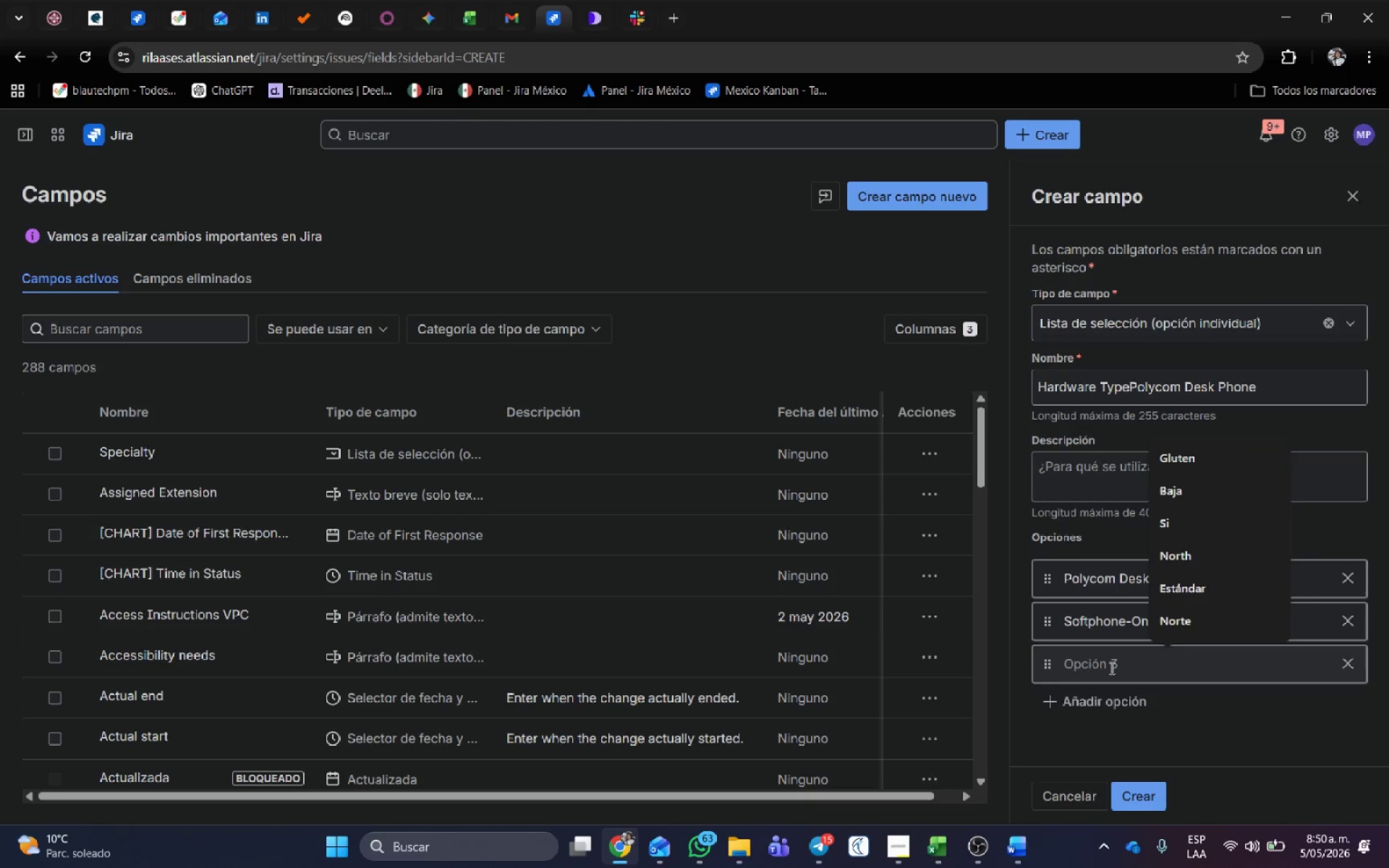 
key(Control+V)
 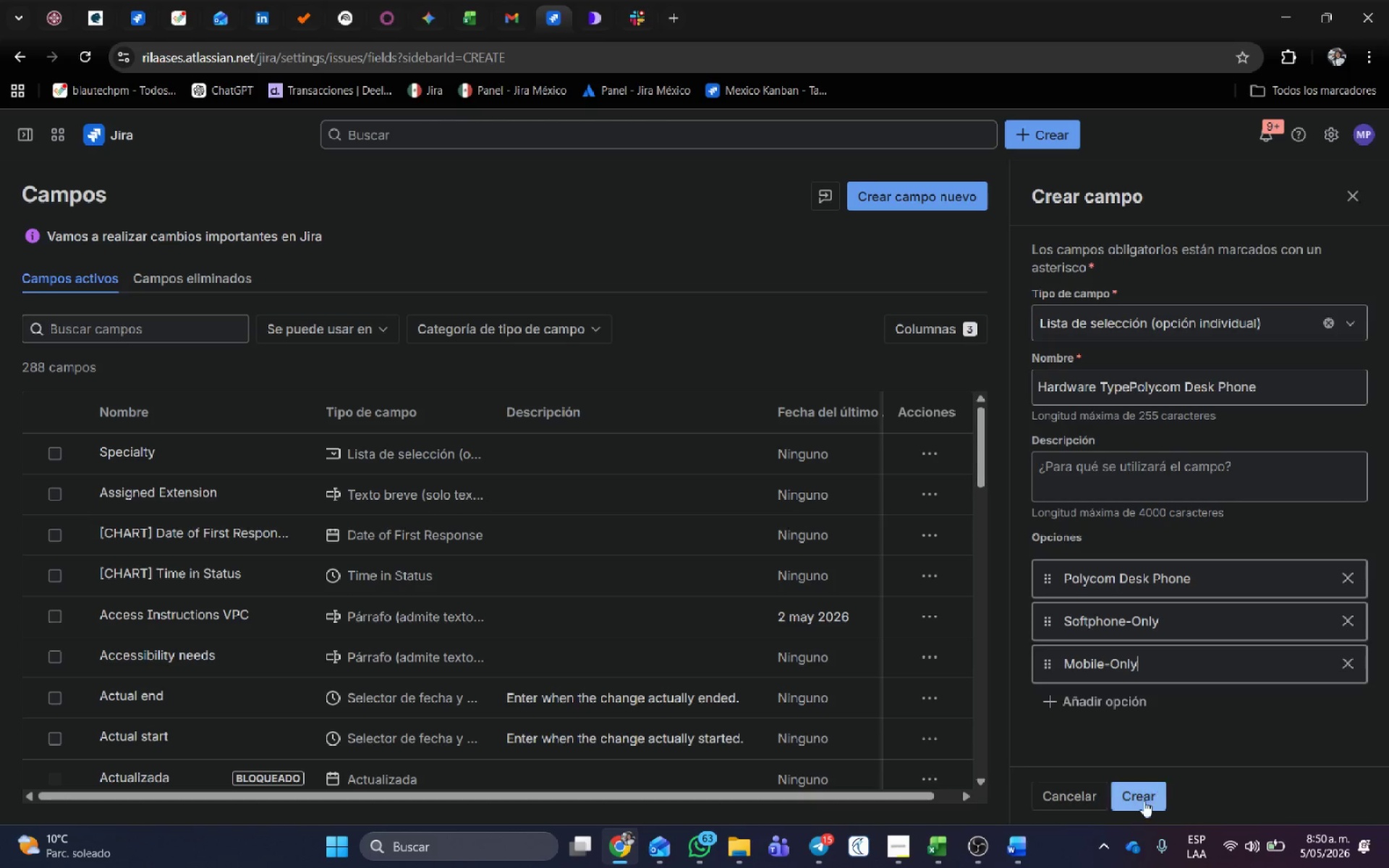 
left_click([1142, 801])
 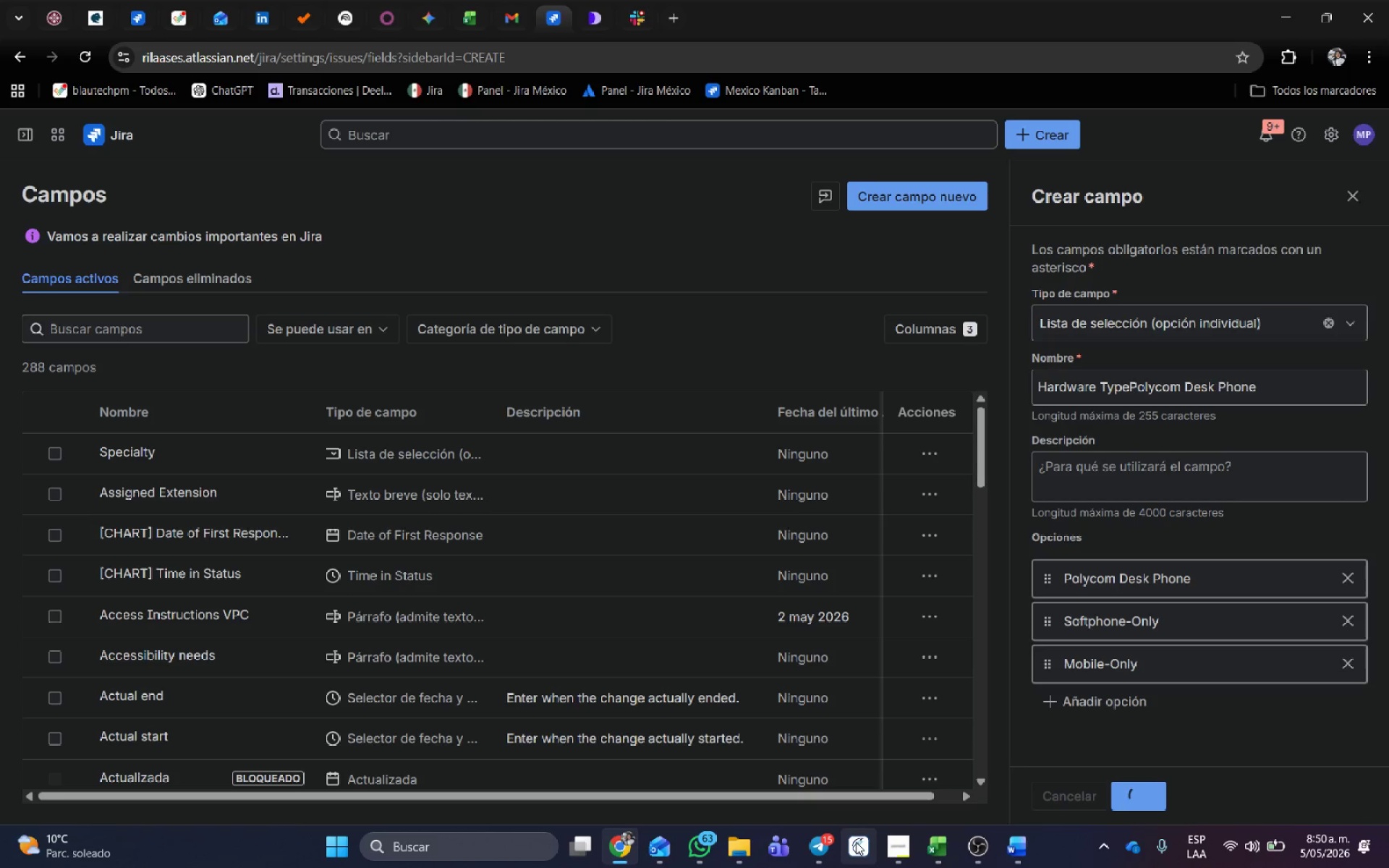 
mouse_move([904, 848])
 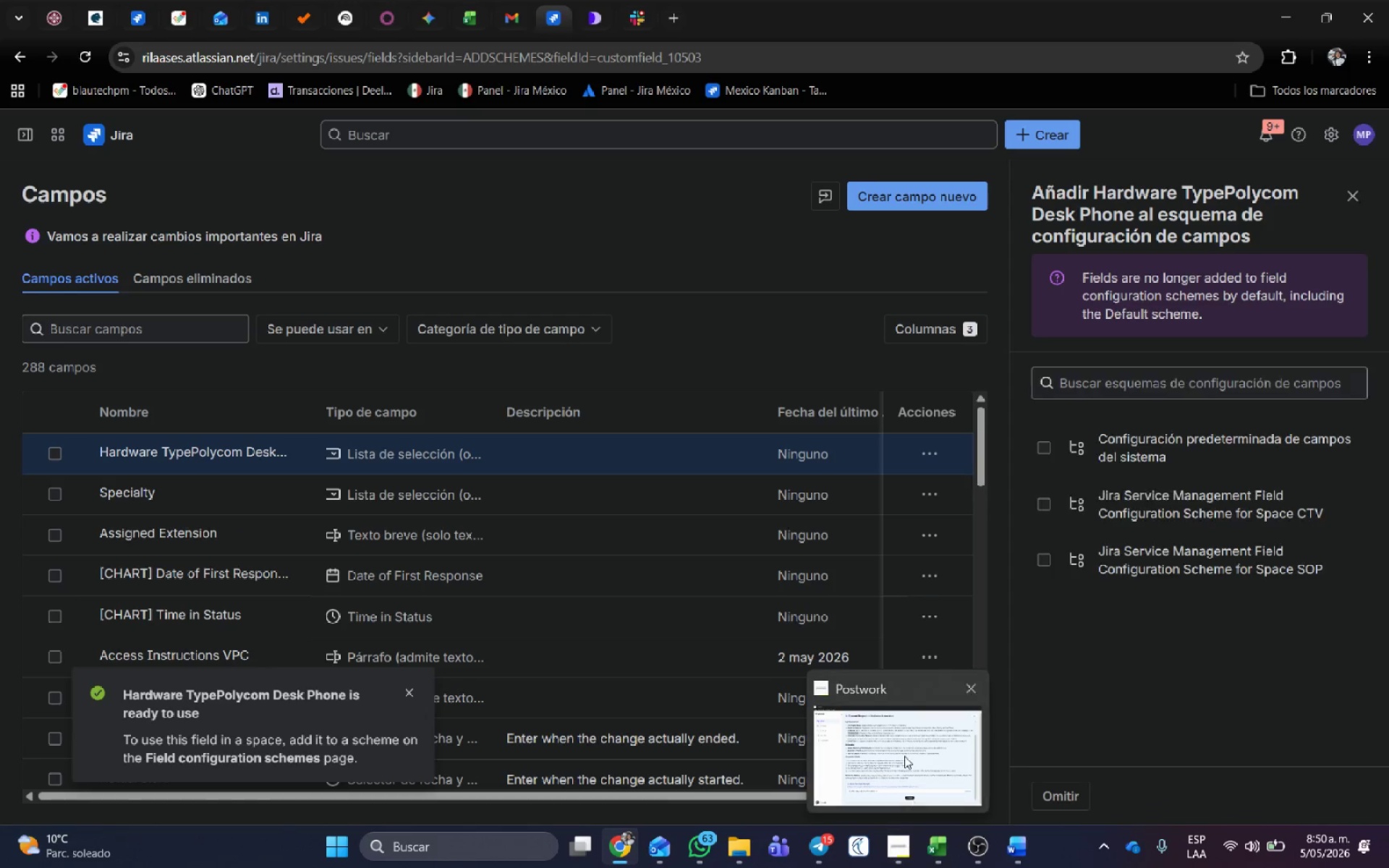 
left_click([904, 754])